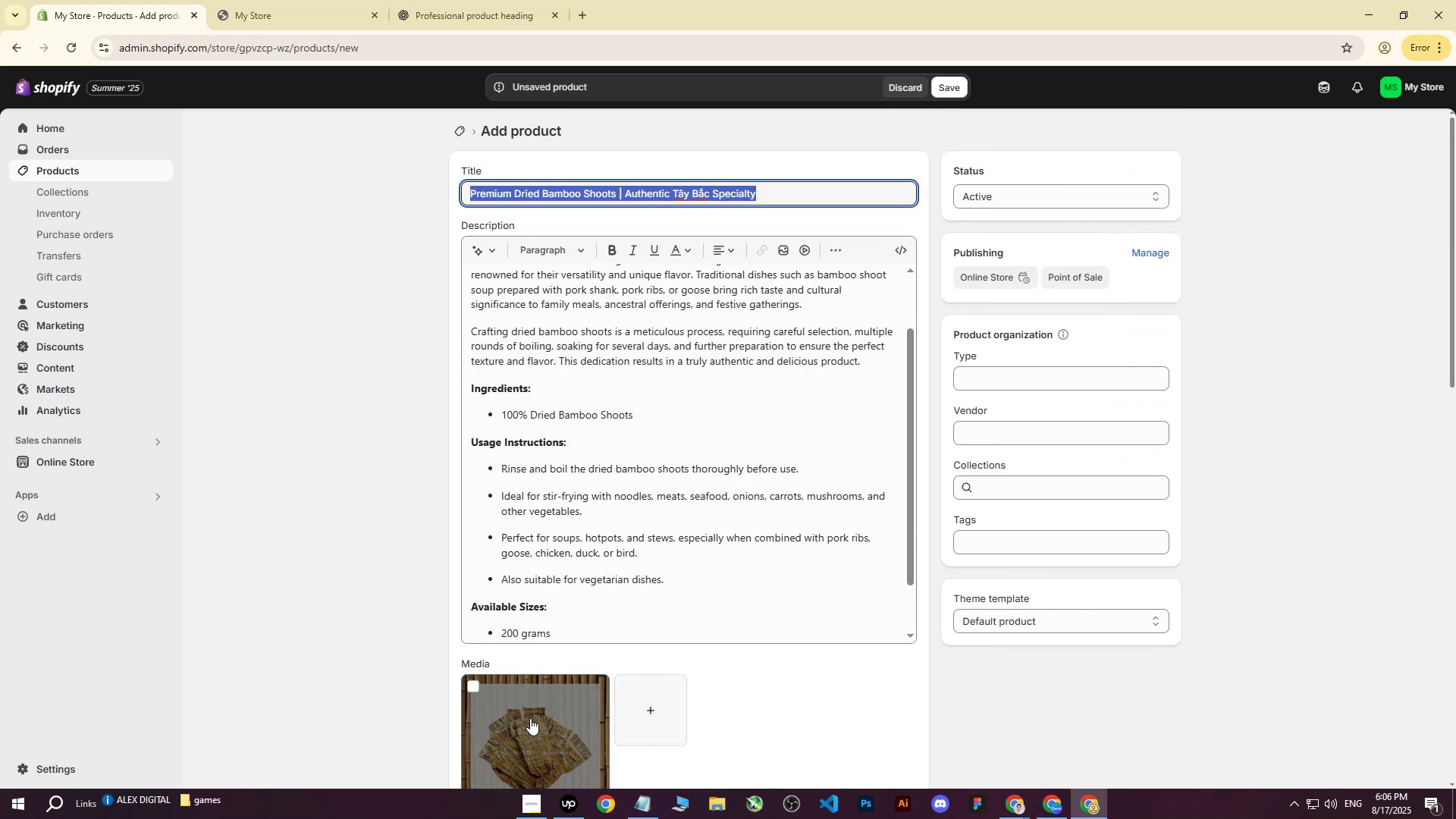 
left_click([530, 719])
 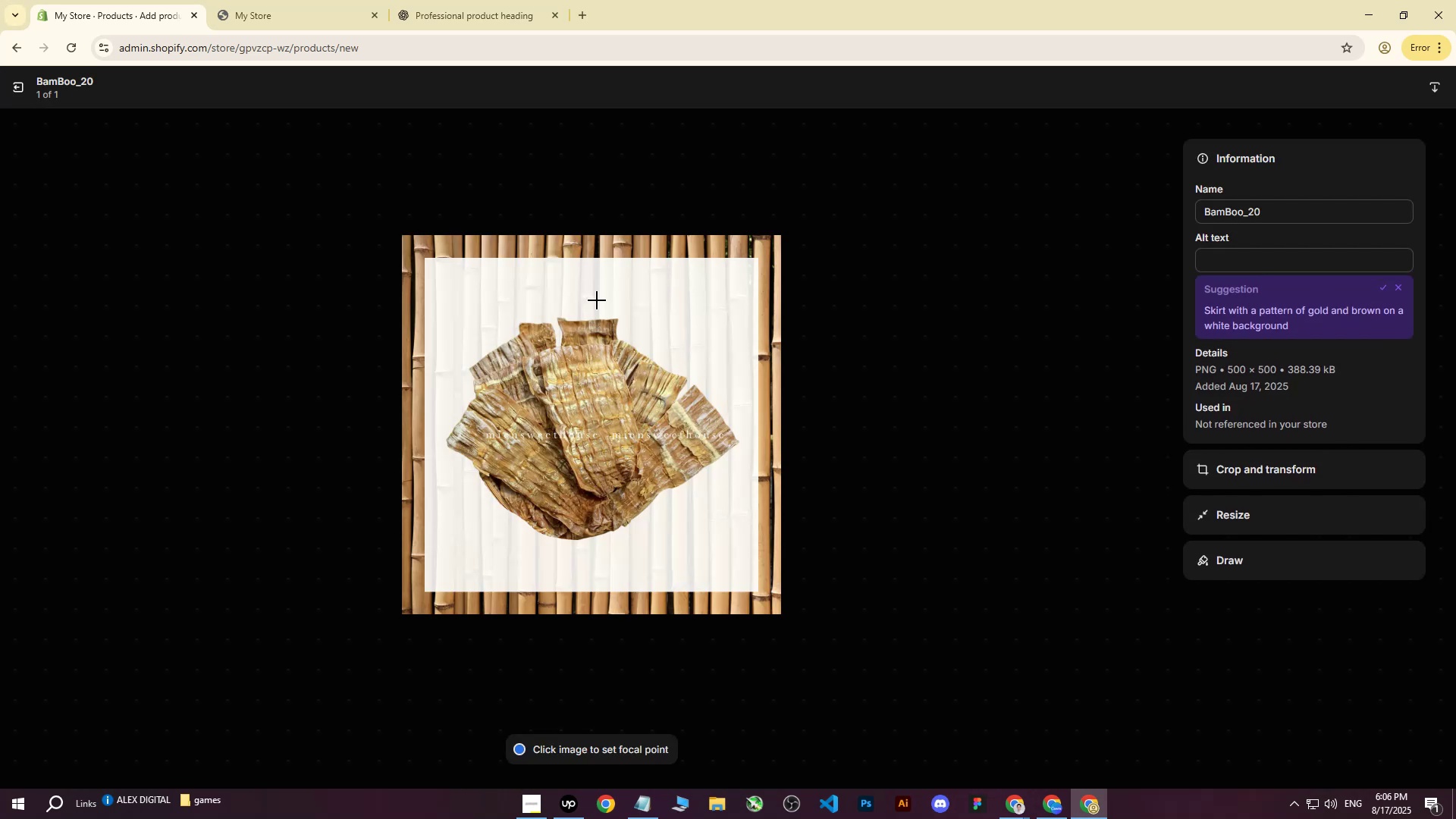 
left_click([1244, 259])
 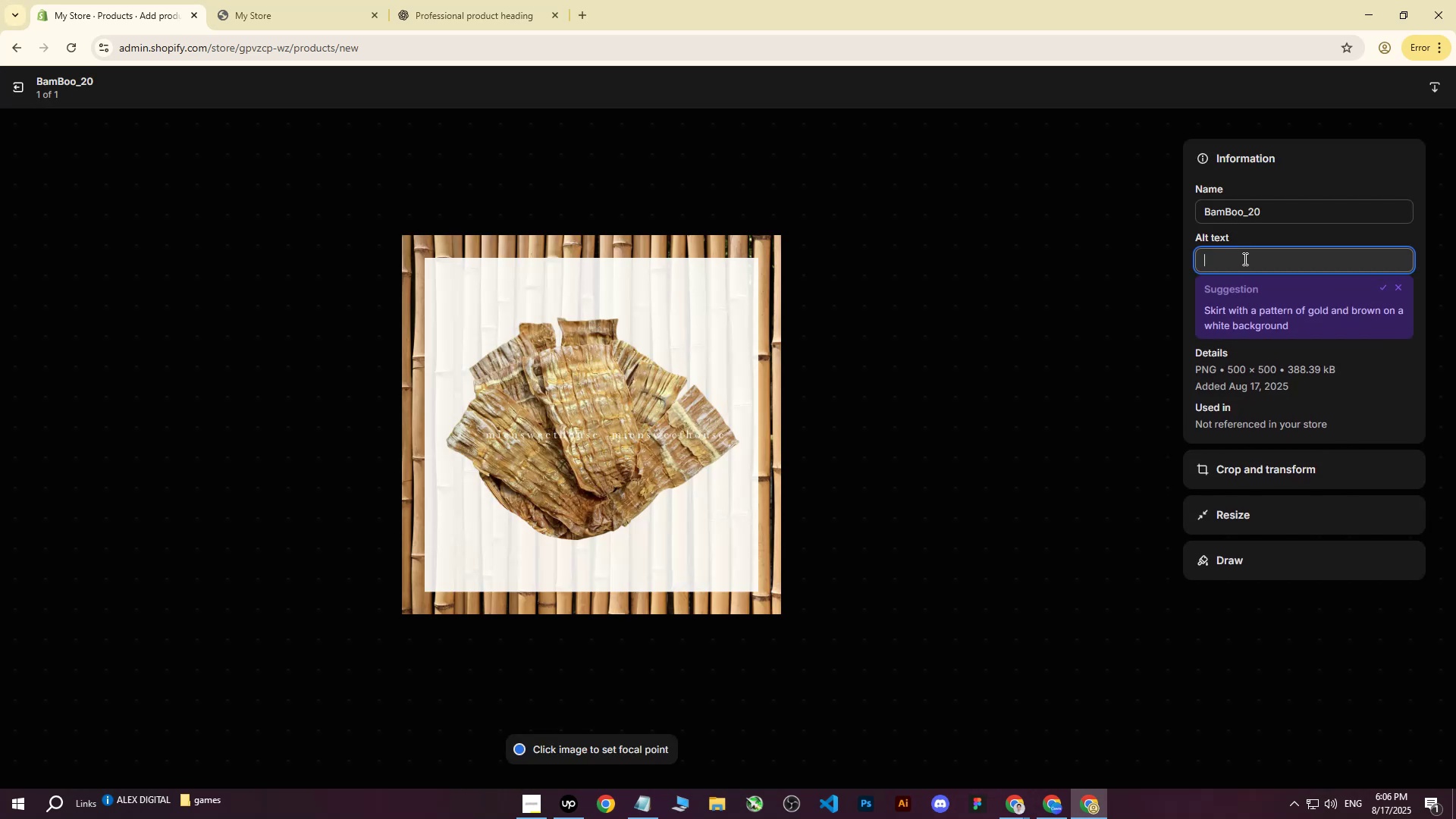 
key(Control+ControlLeft)
 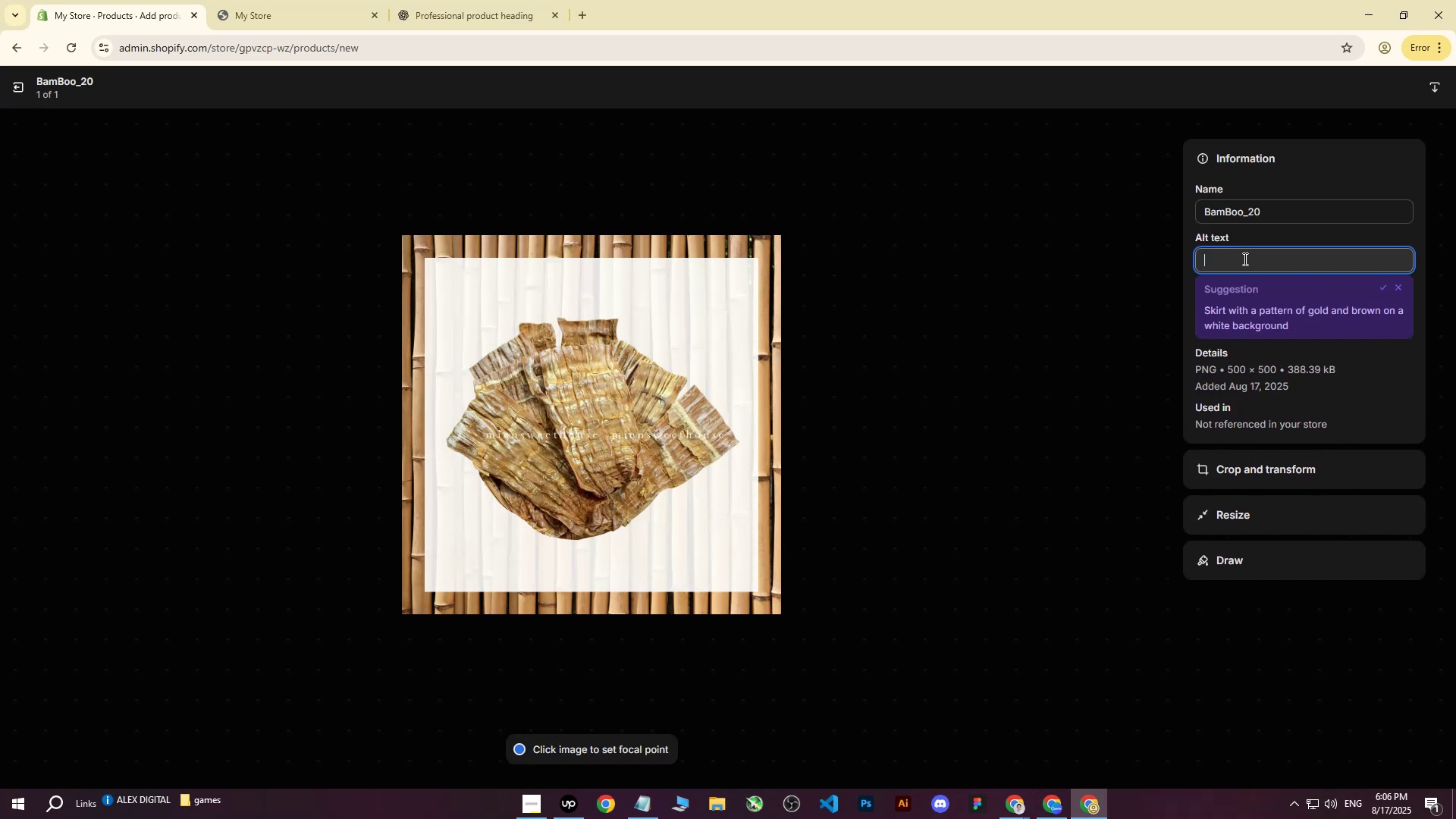 
key(Control+V)
 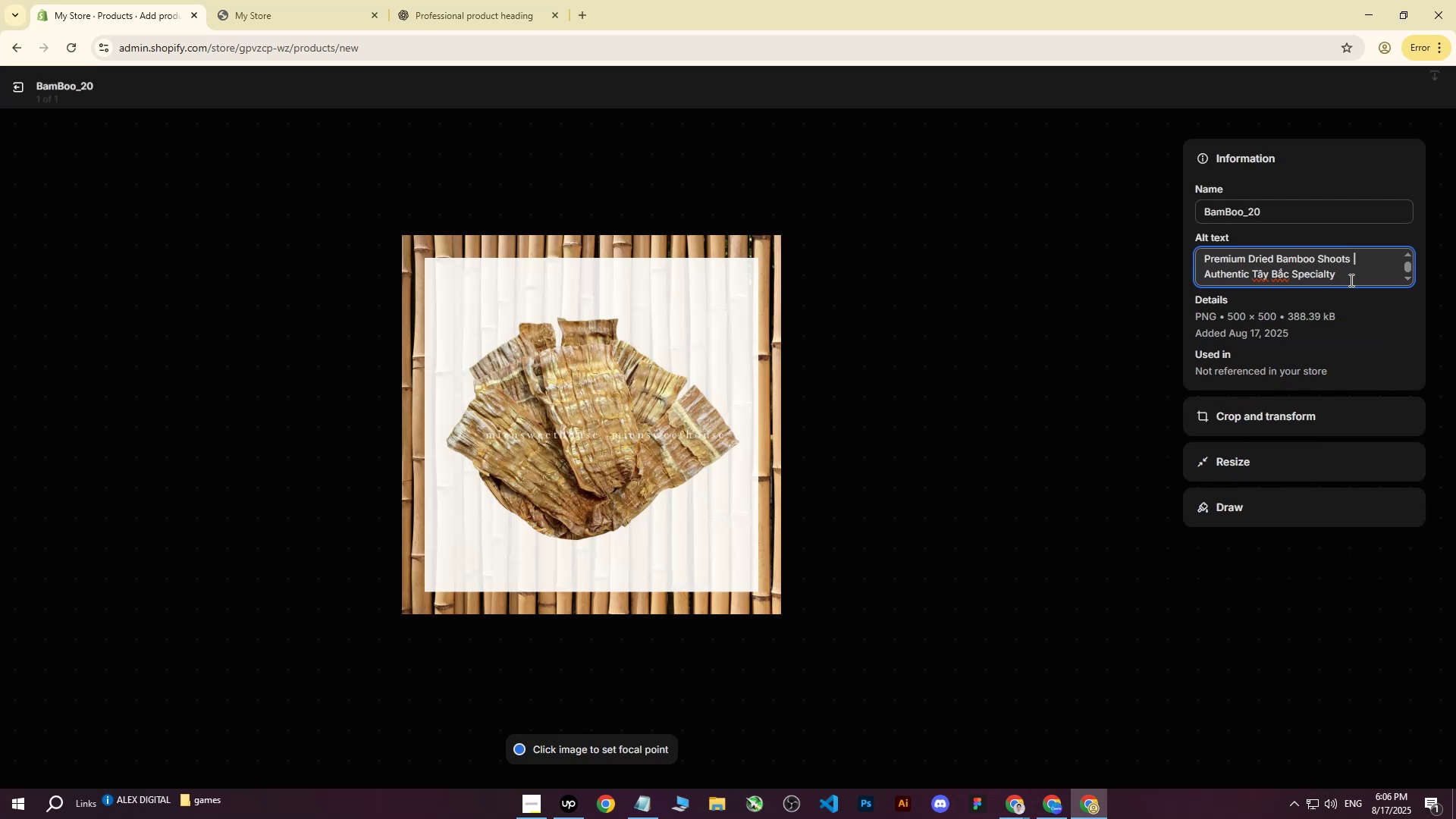 
left_click_drag(start_coordinate=[1353, 275], to_coordinate=[1354, 260])
 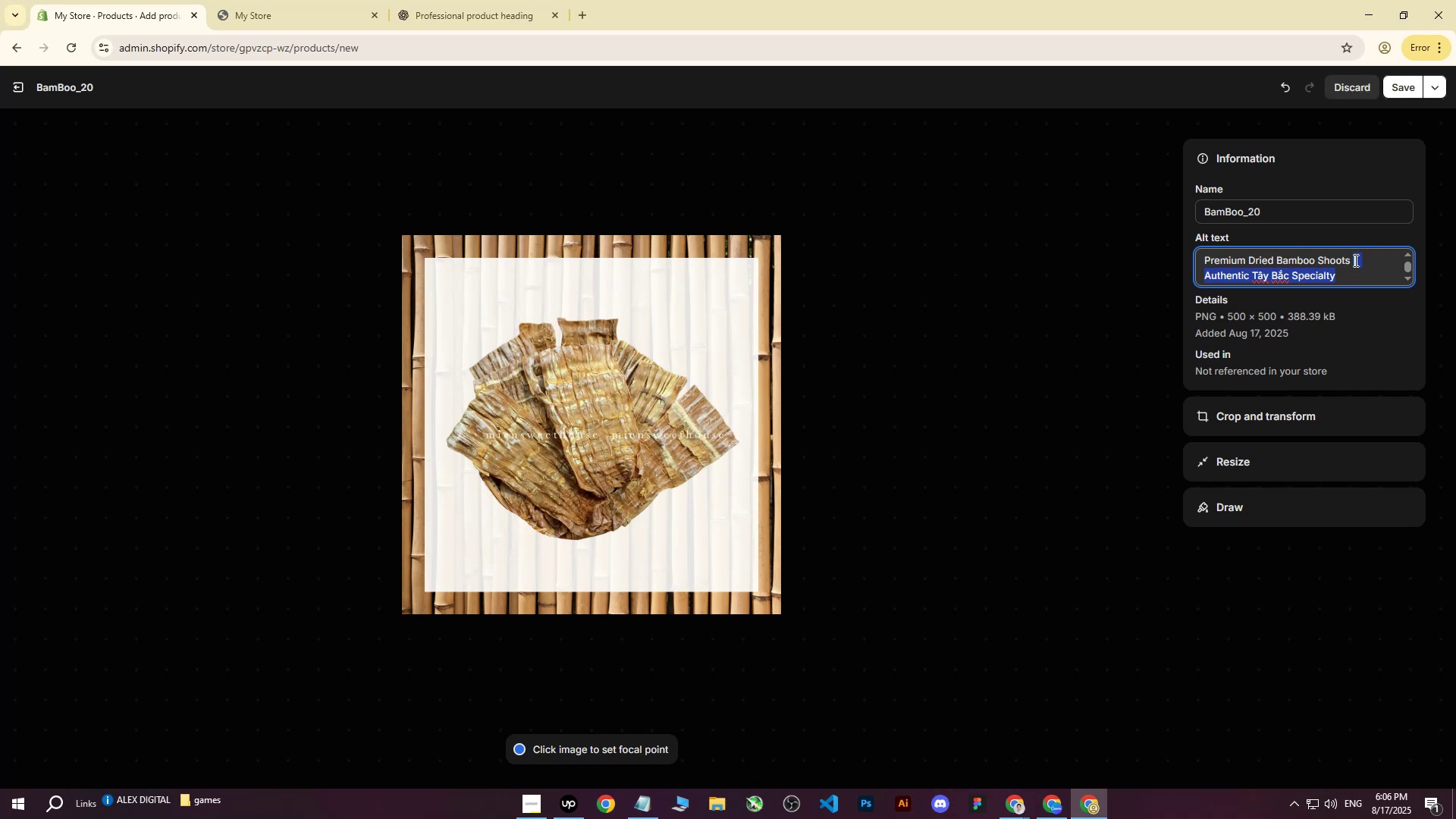 
key(Backspace)
type(on white background with banboo.)
 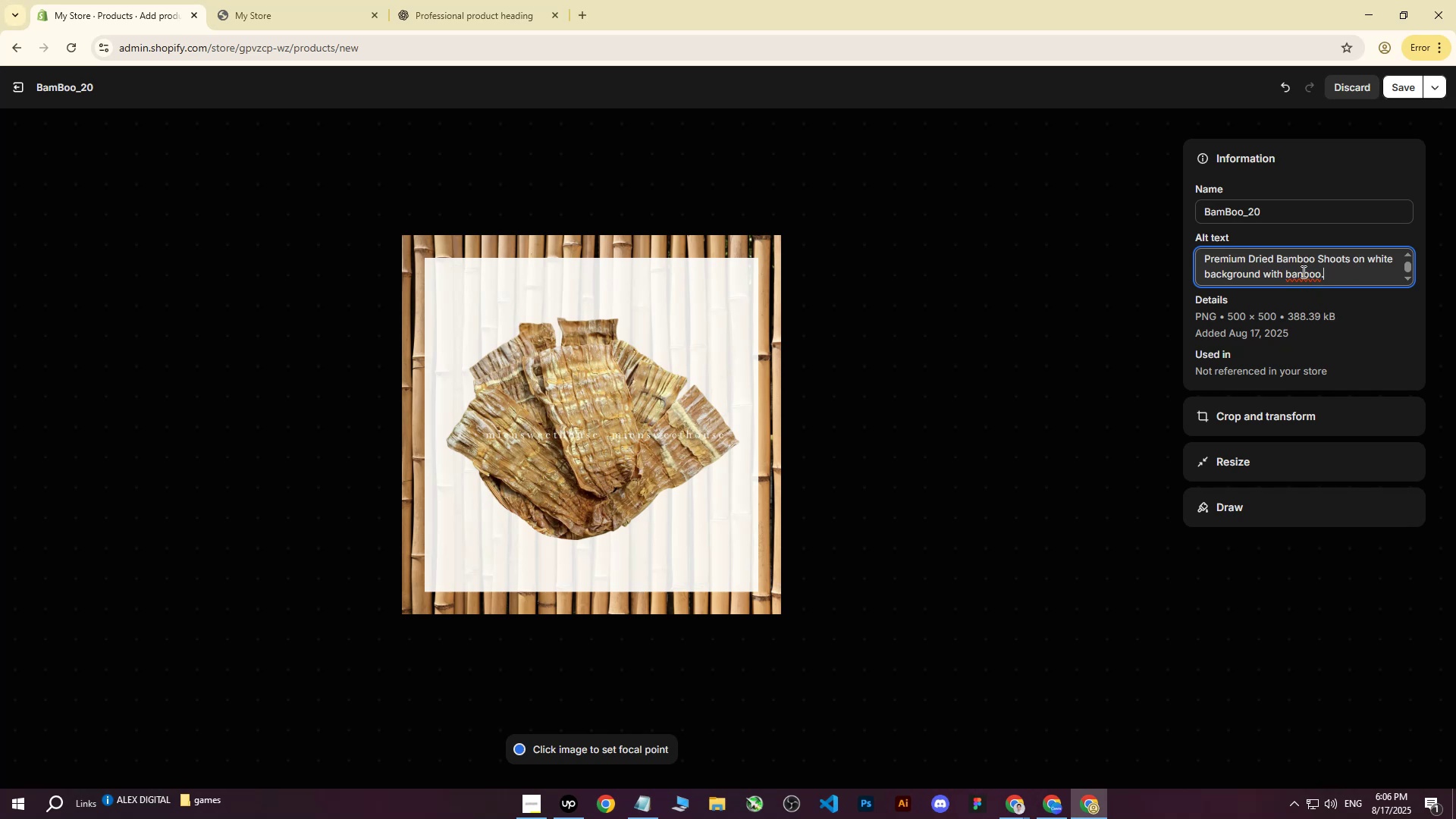 
left_click([1304, 274])
 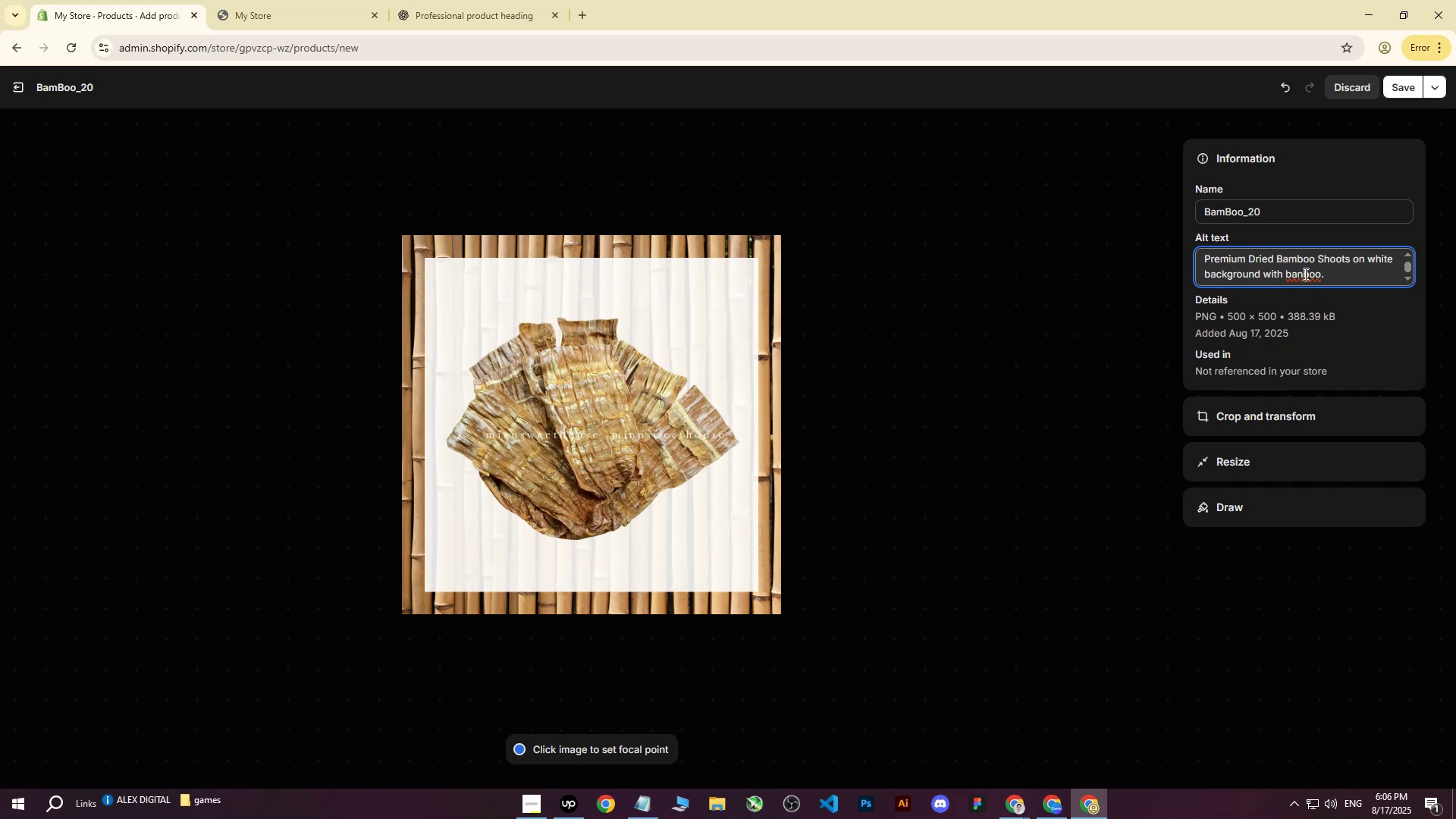 
key(Backspace)
 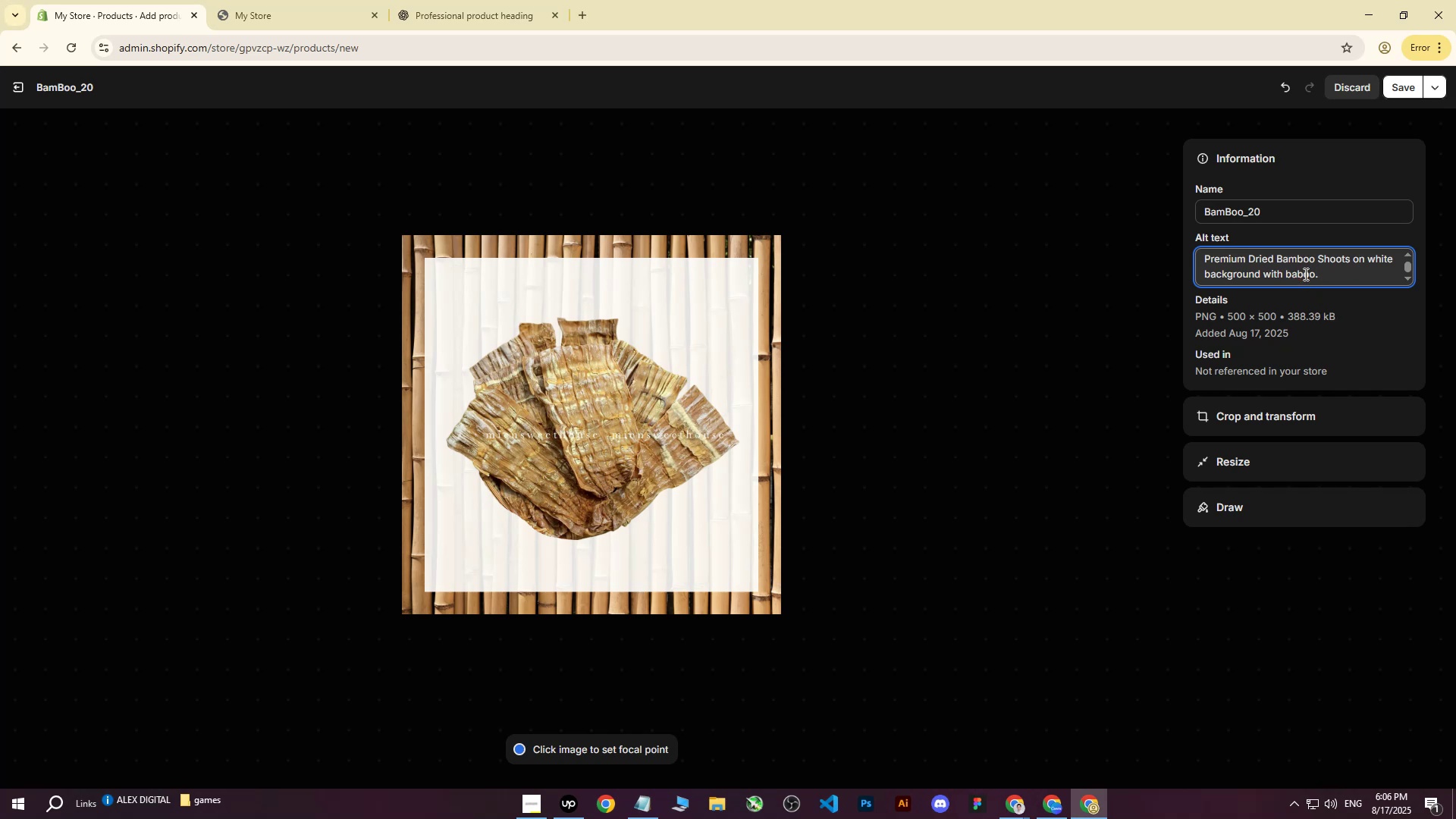 
key(M)
 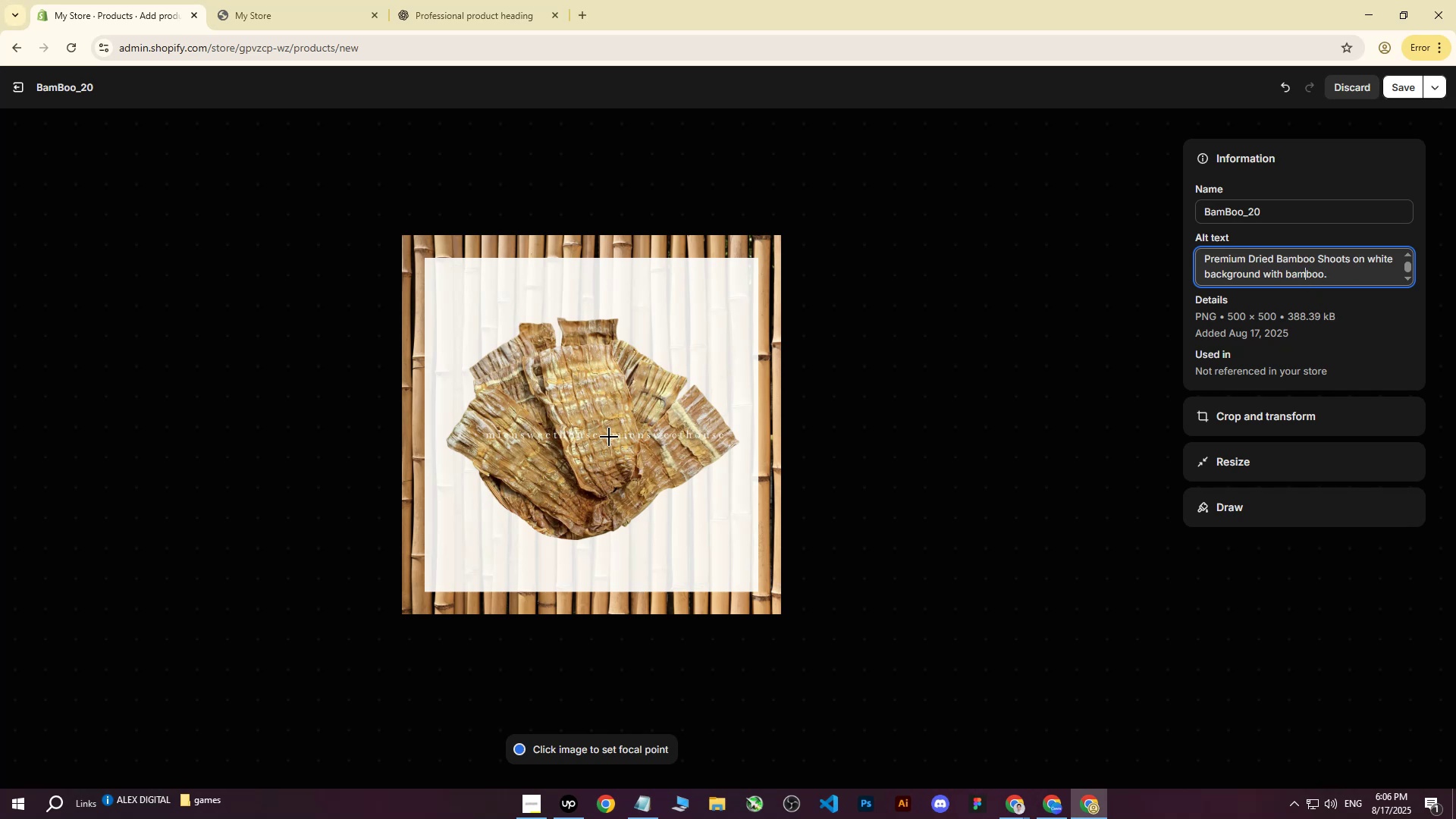 
left_click_drag(start_coordinate=[583, 425], to_coordinate=[587, 425])
 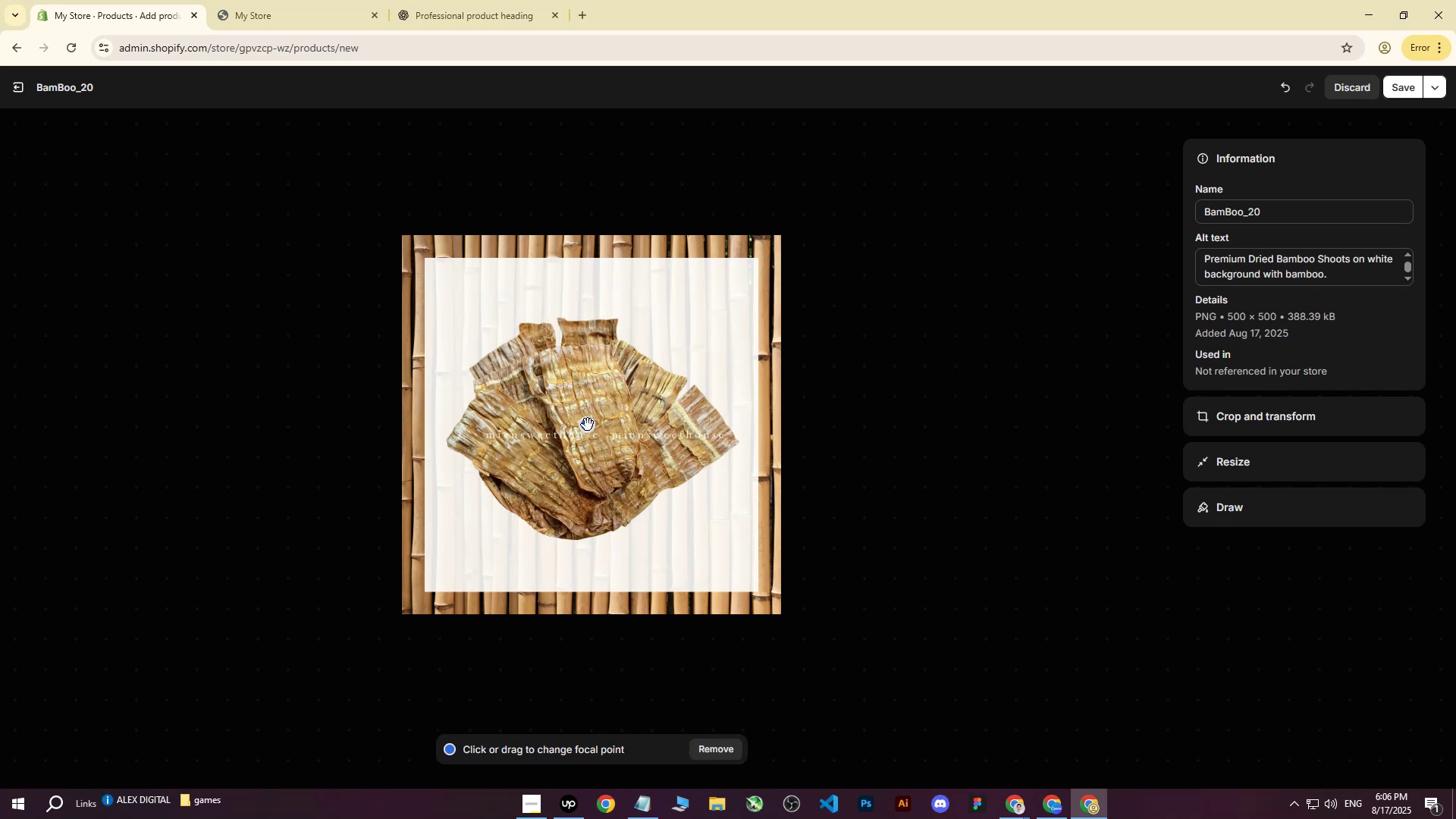 
double_click([588, 425])
 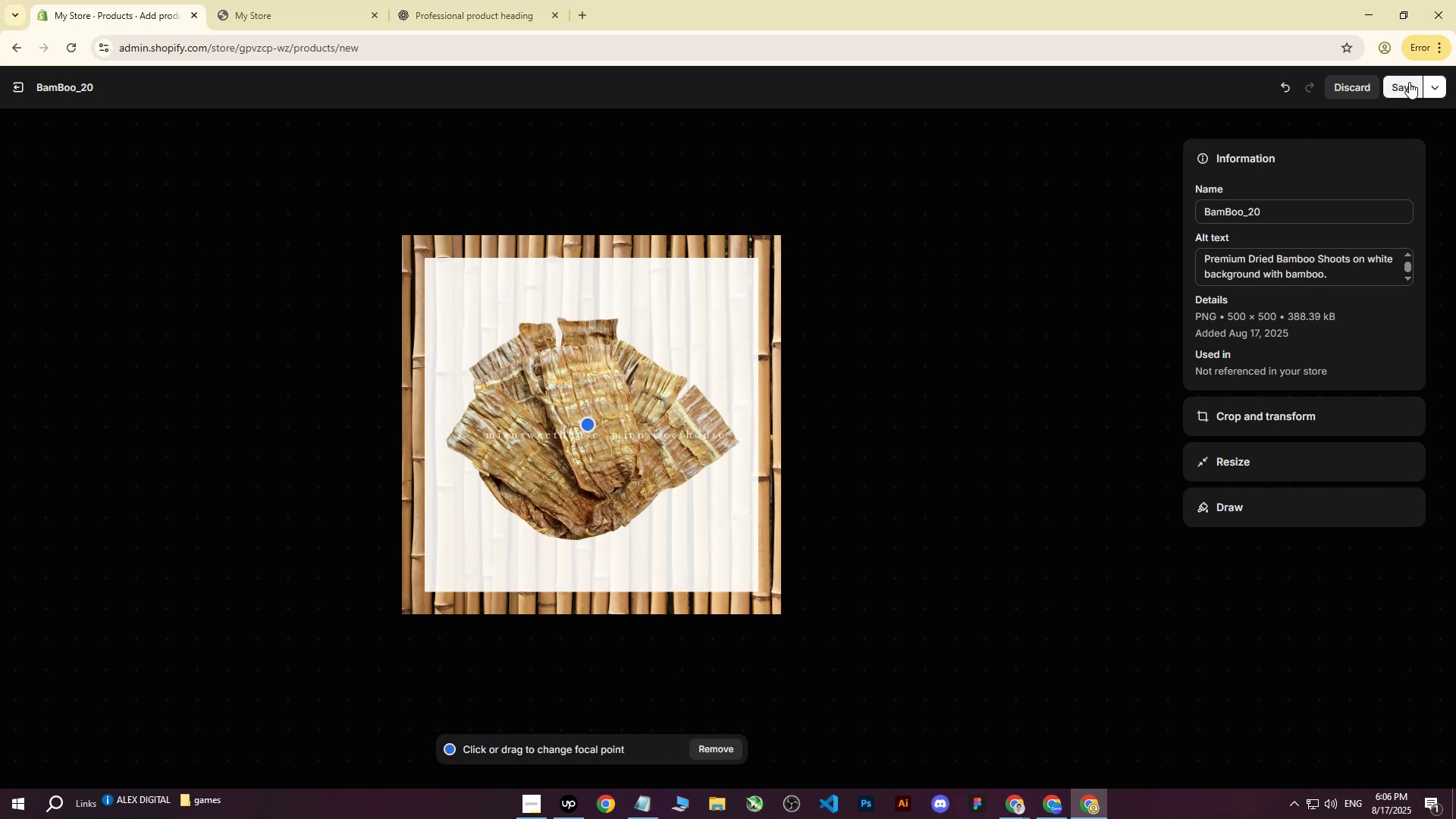 
left_click([1409, 82])
 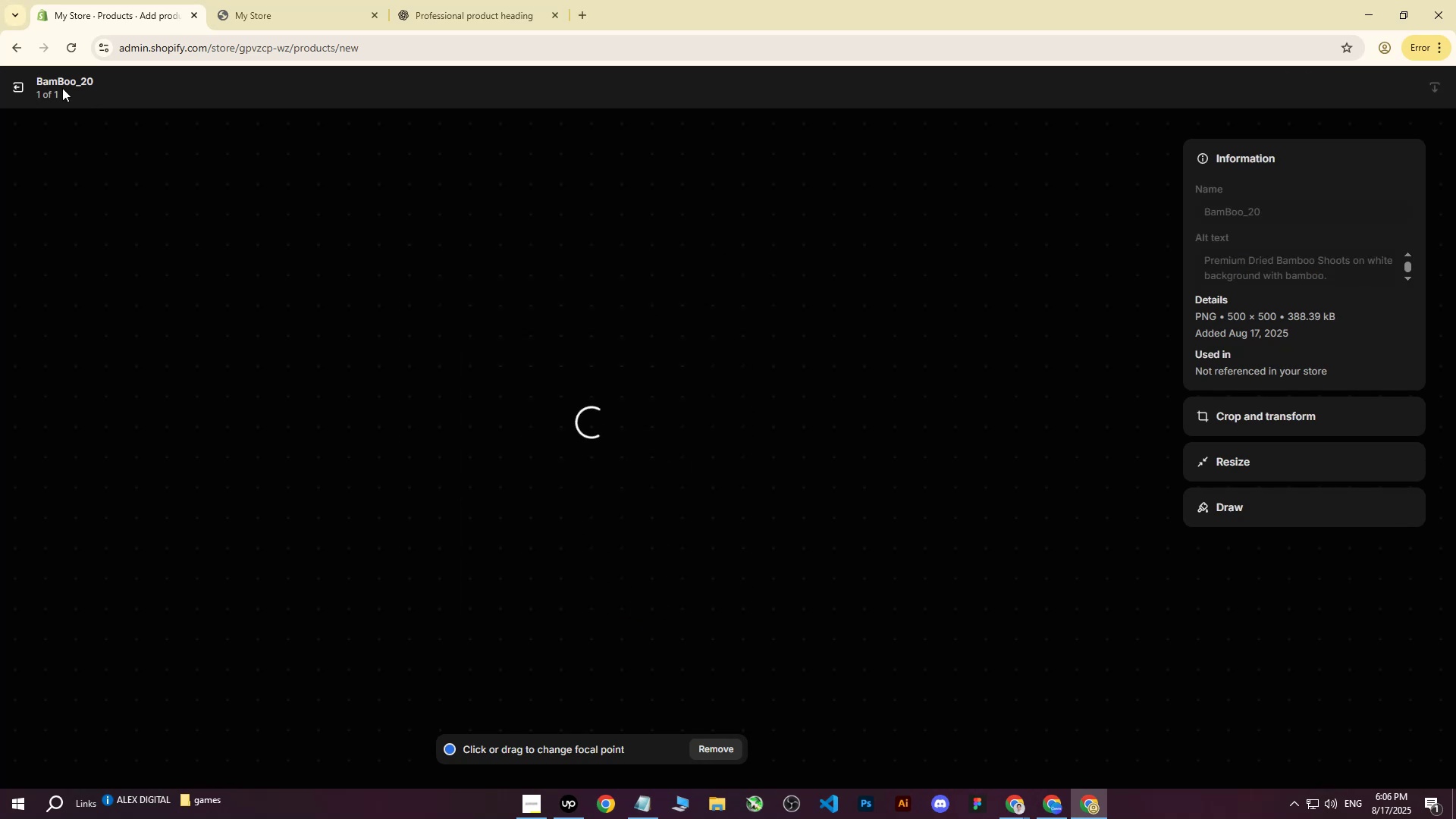 
left_click([18, 89])
 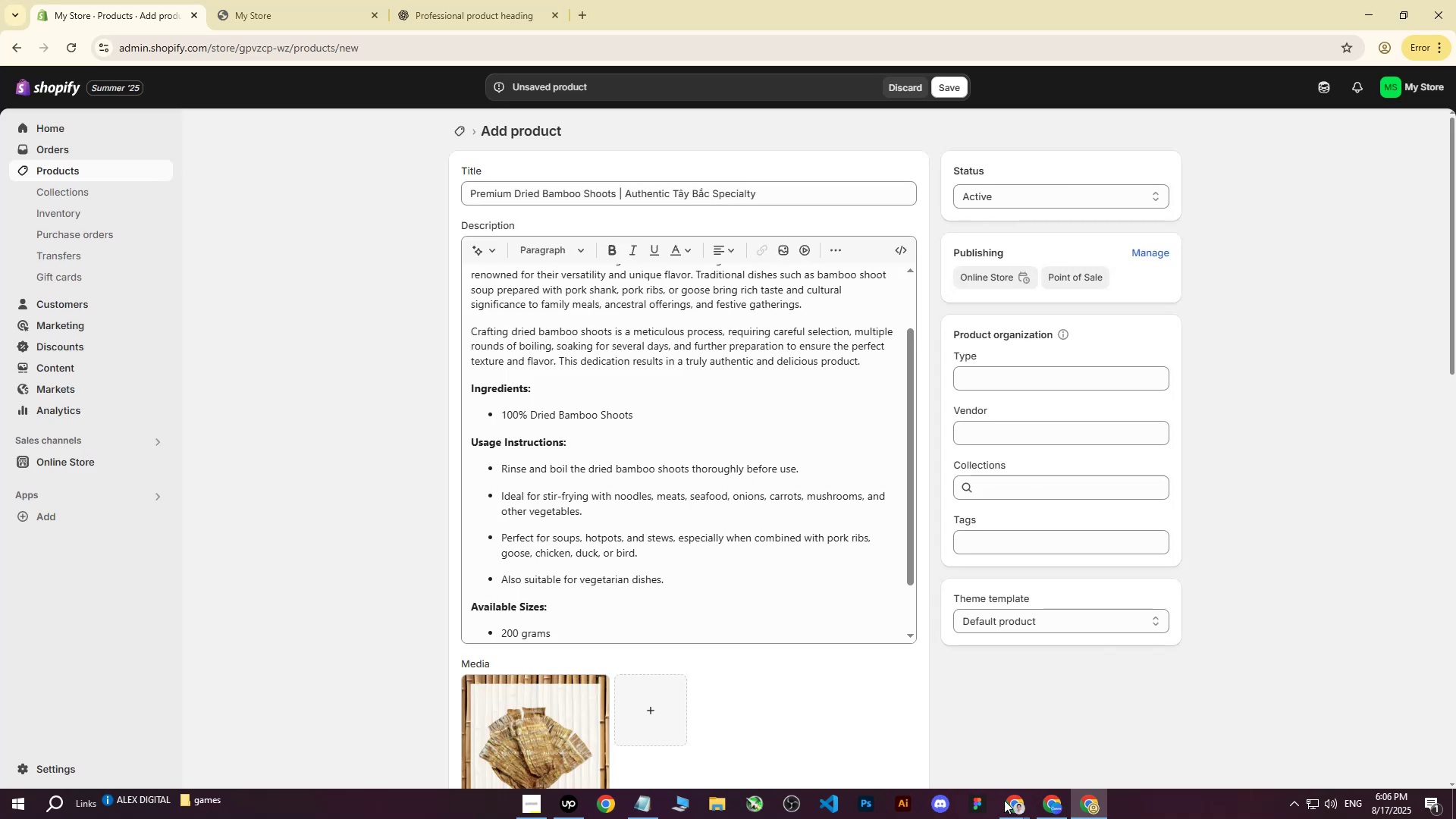 
left_click([1012, 814])
 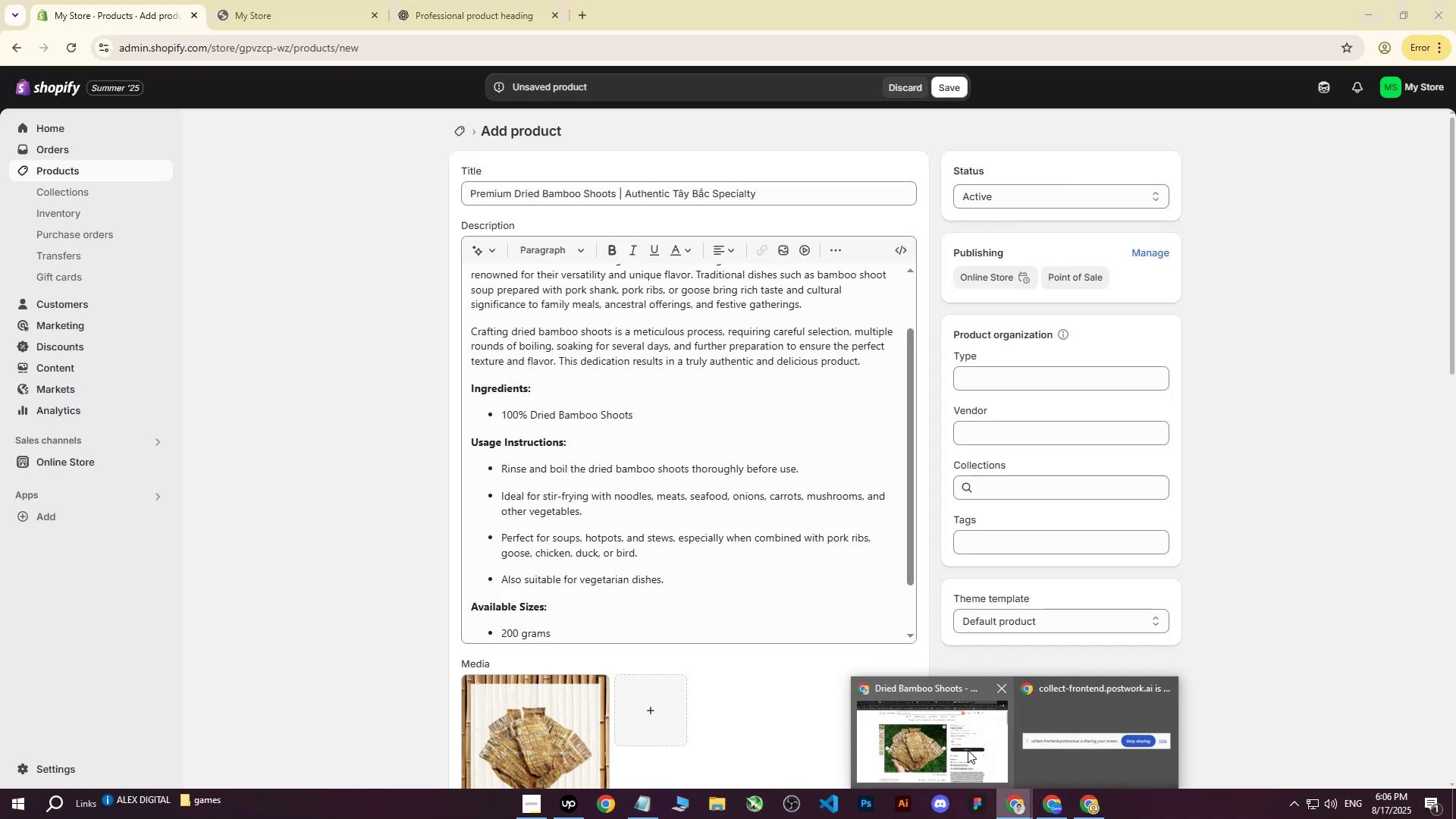 
left_click([955, 752])
 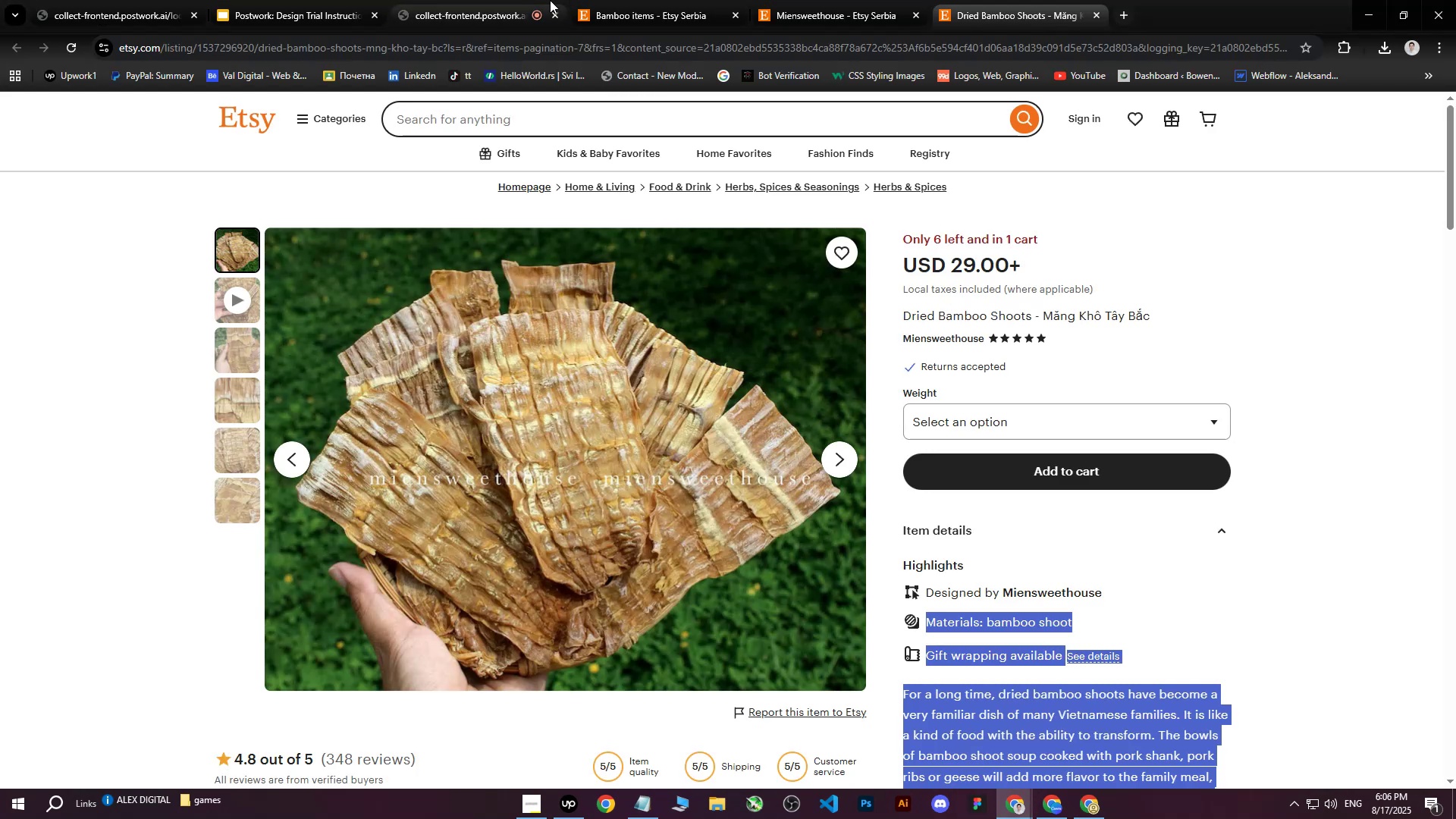 
left_click([469, 0])
 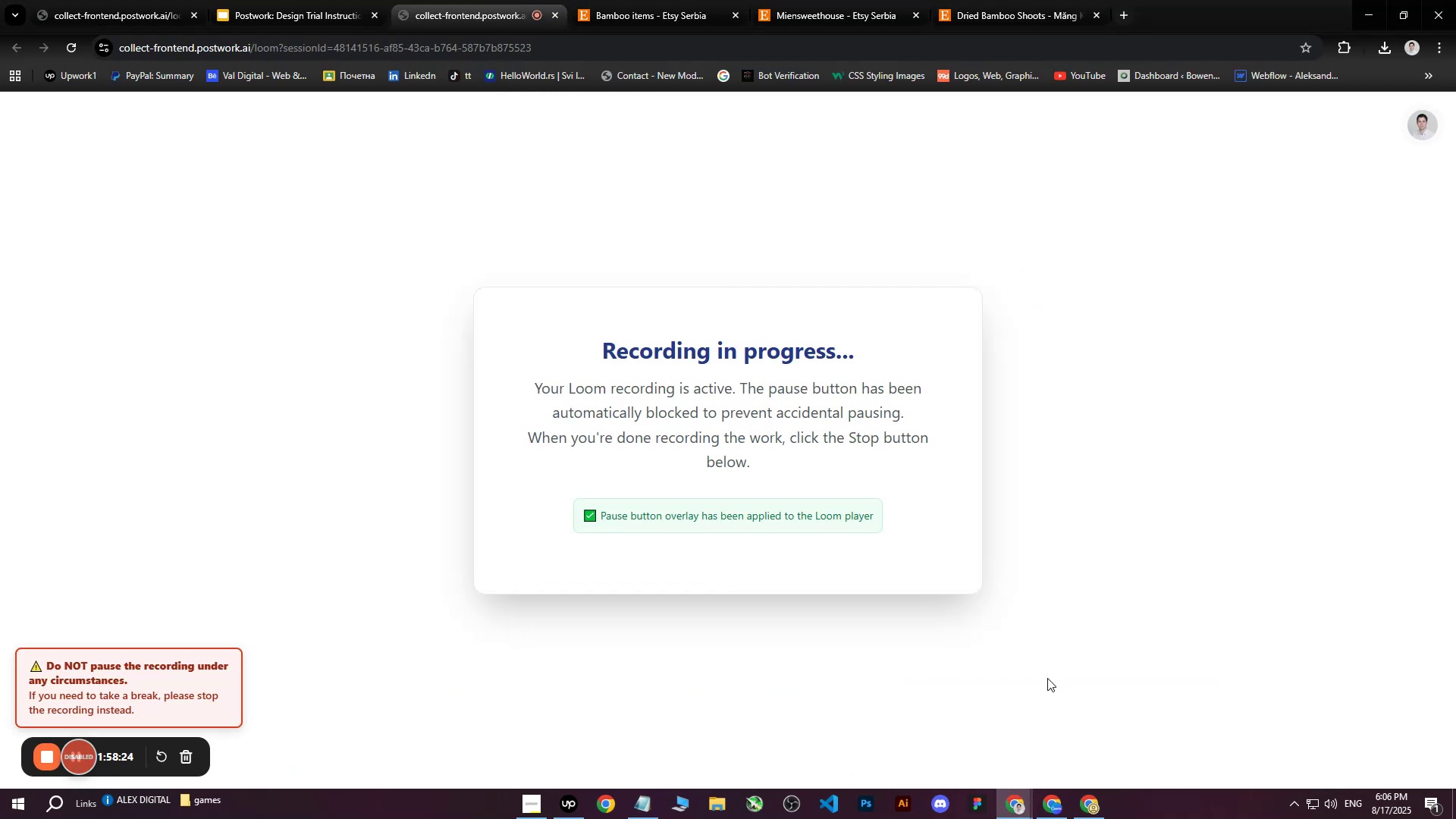 
left_click([1095, 804])
 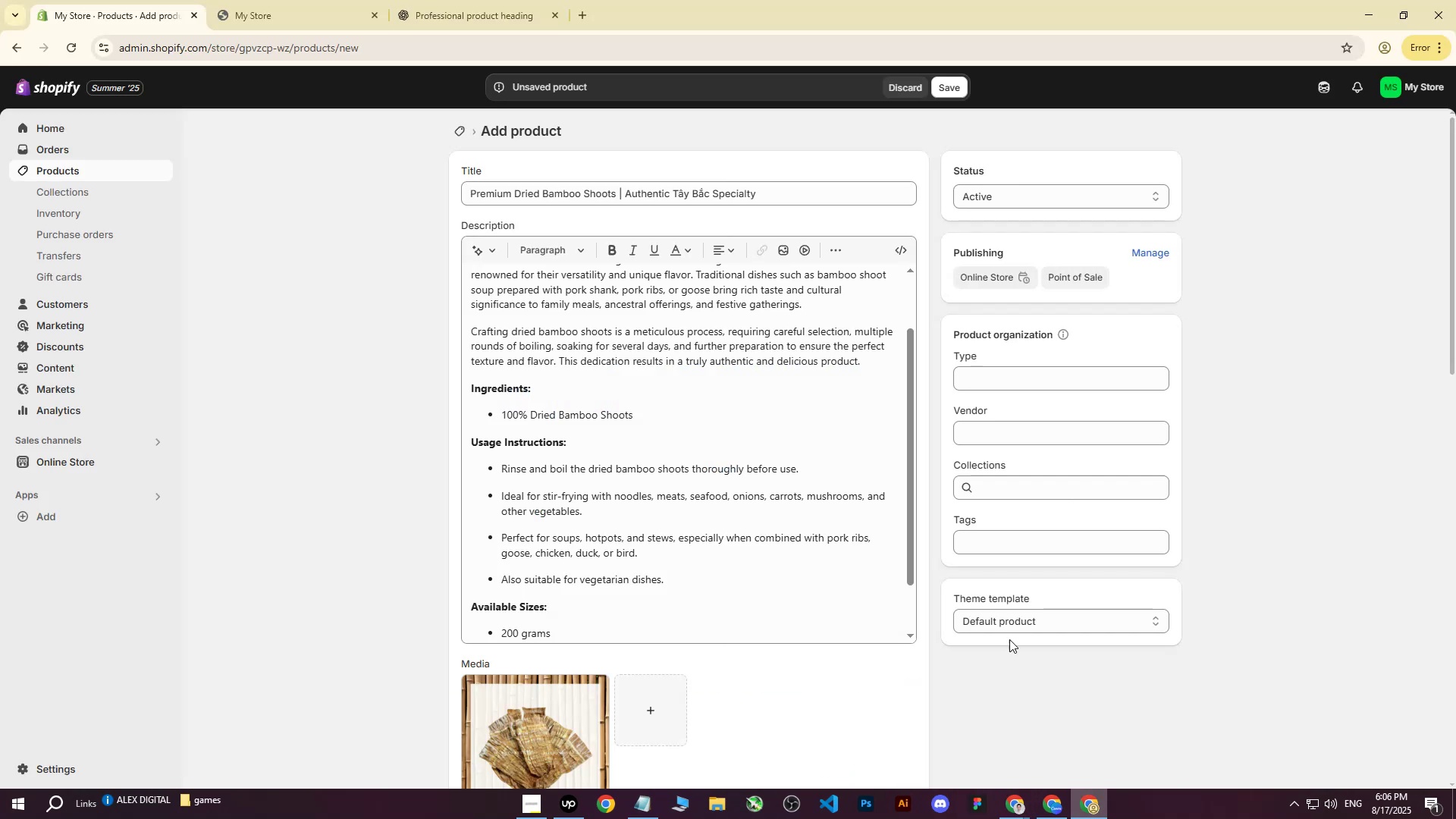 
scroll: coordinate [1016, 673], scroll_direction: down, amount: 5.0
 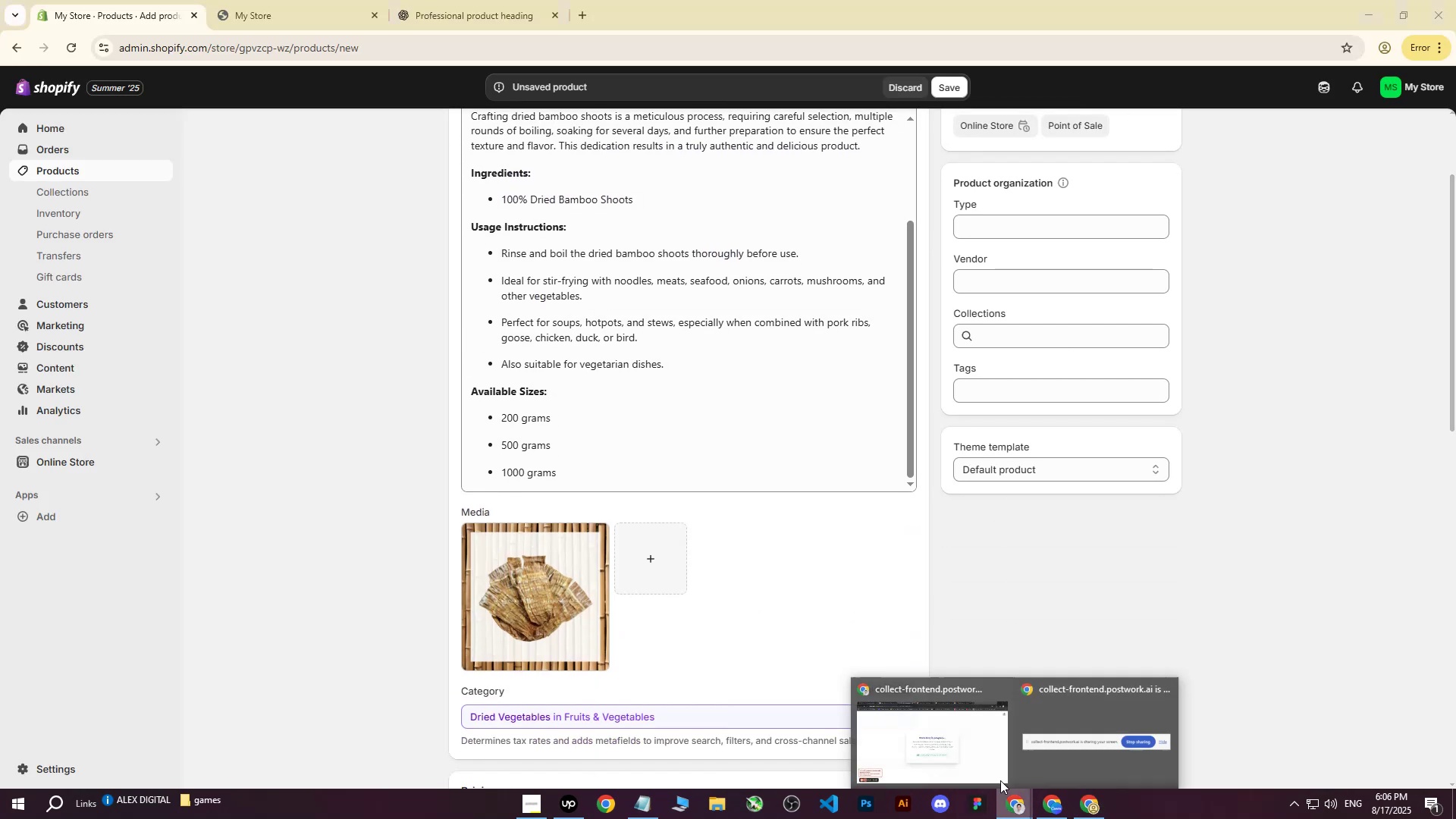 
double_click([943, 721])
 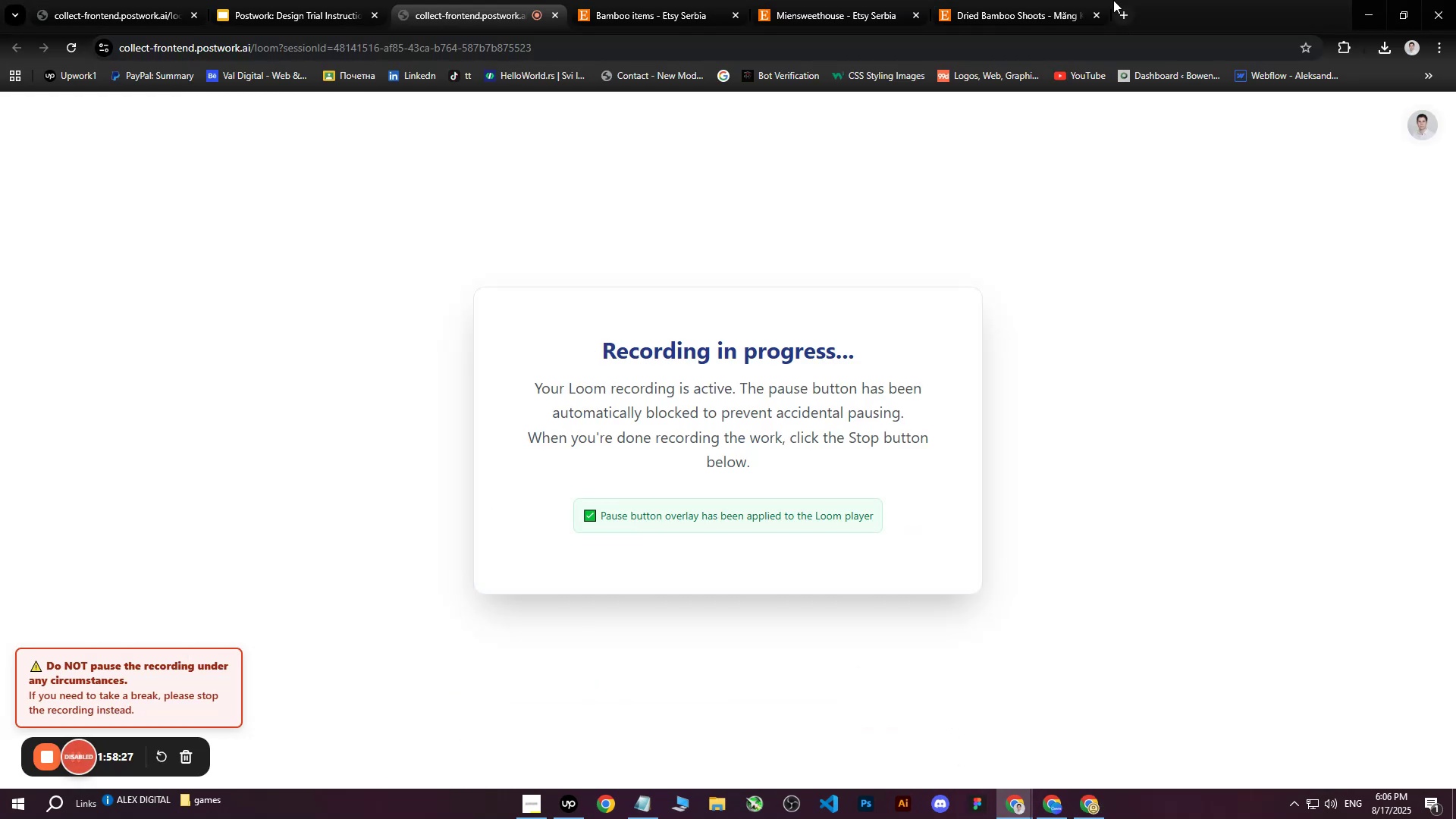 
left_click([1036, 0])
 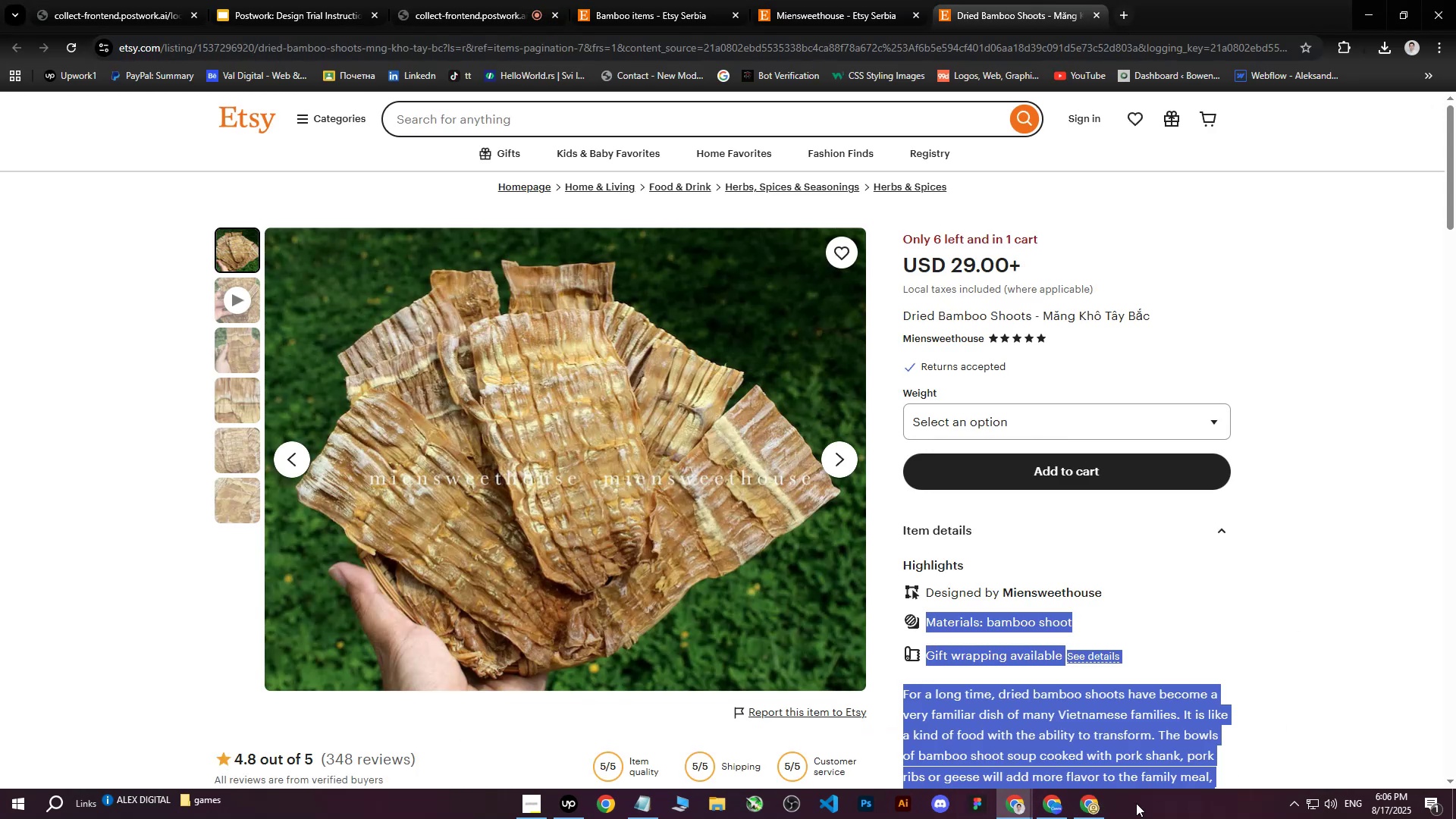 
left_click([1089, 818])
 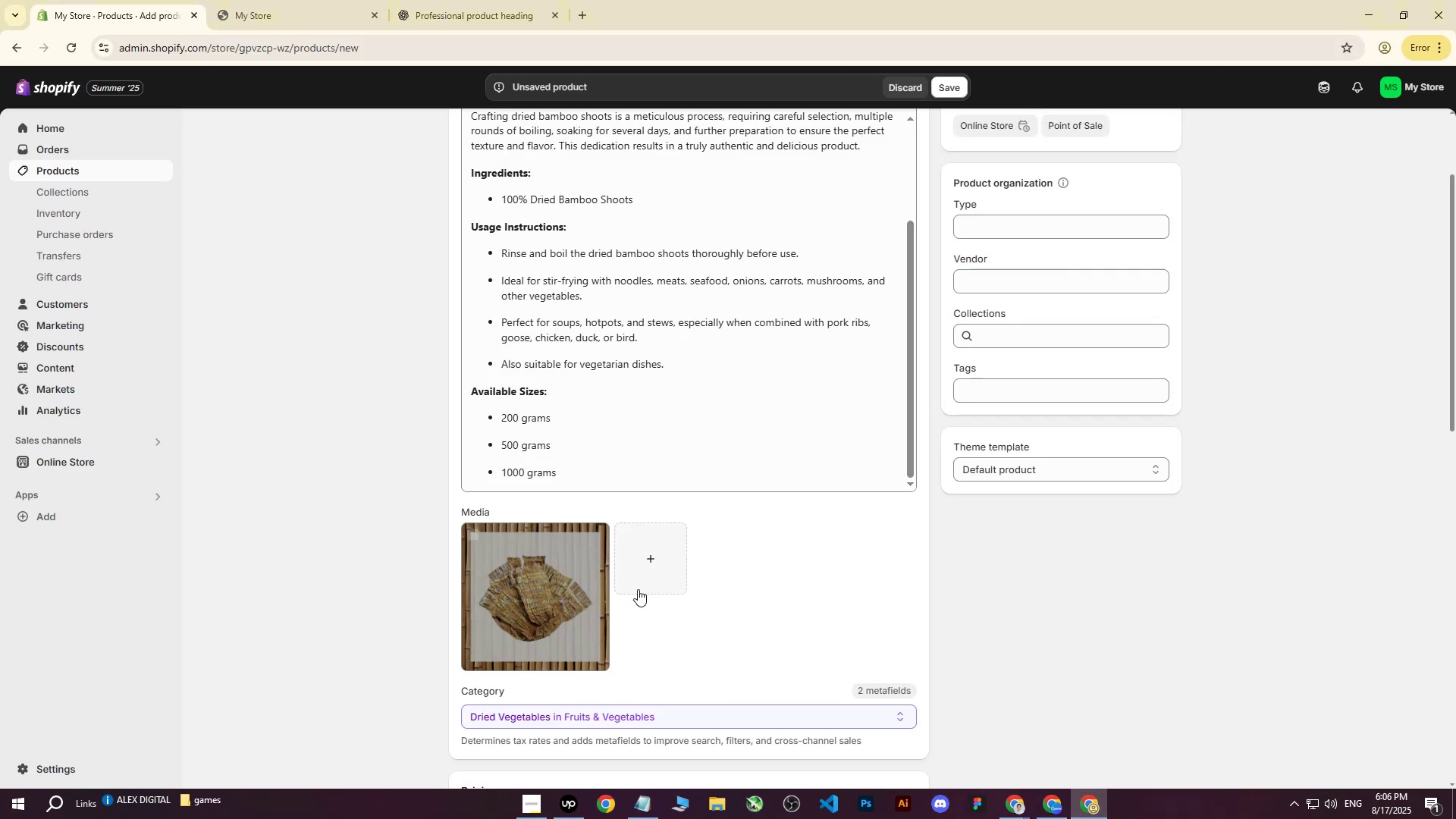 
scroll: coordinate [677, 532], scroll_direction: down, amount: 1.0
 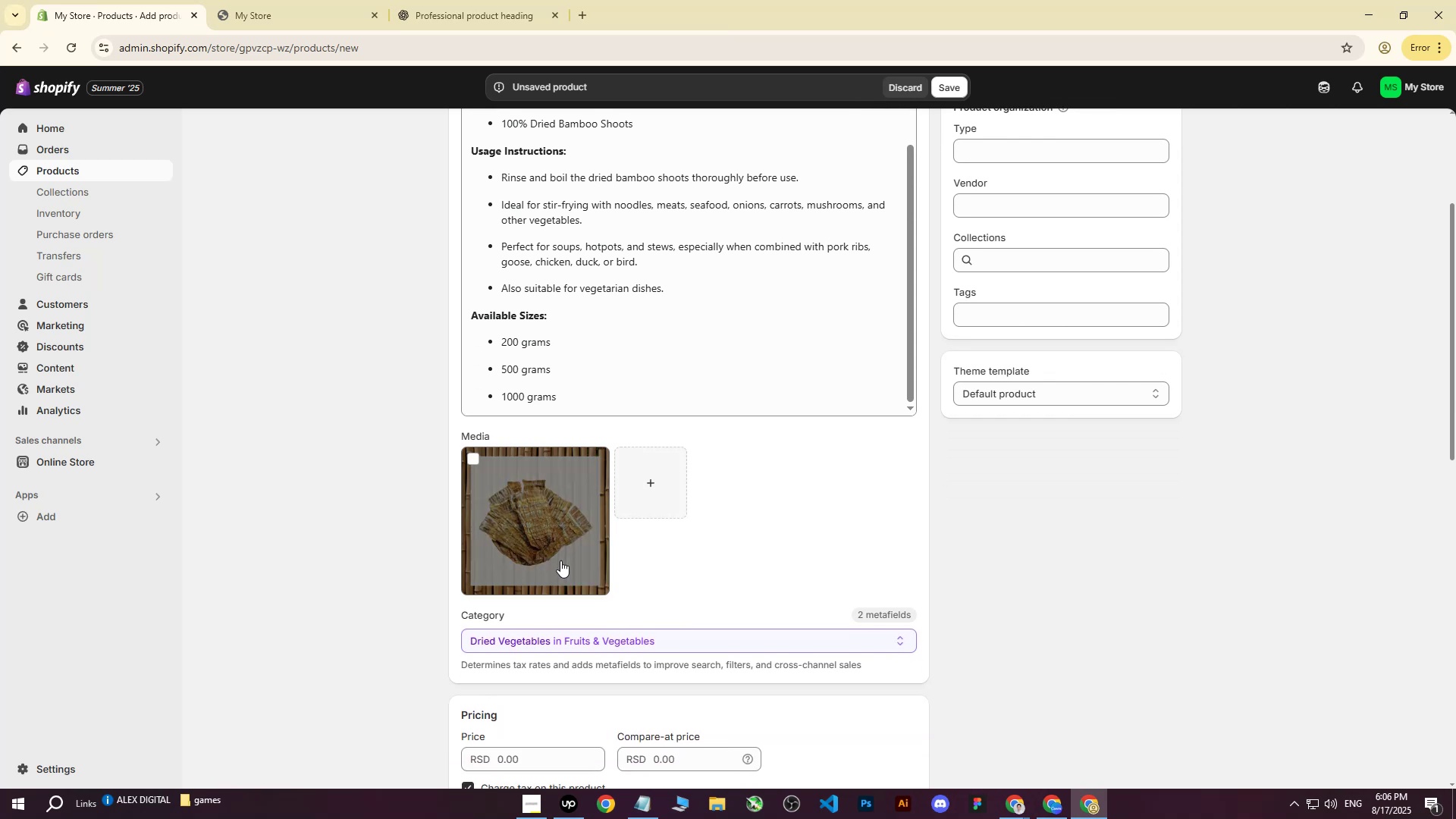 
left_click([558, 559])
 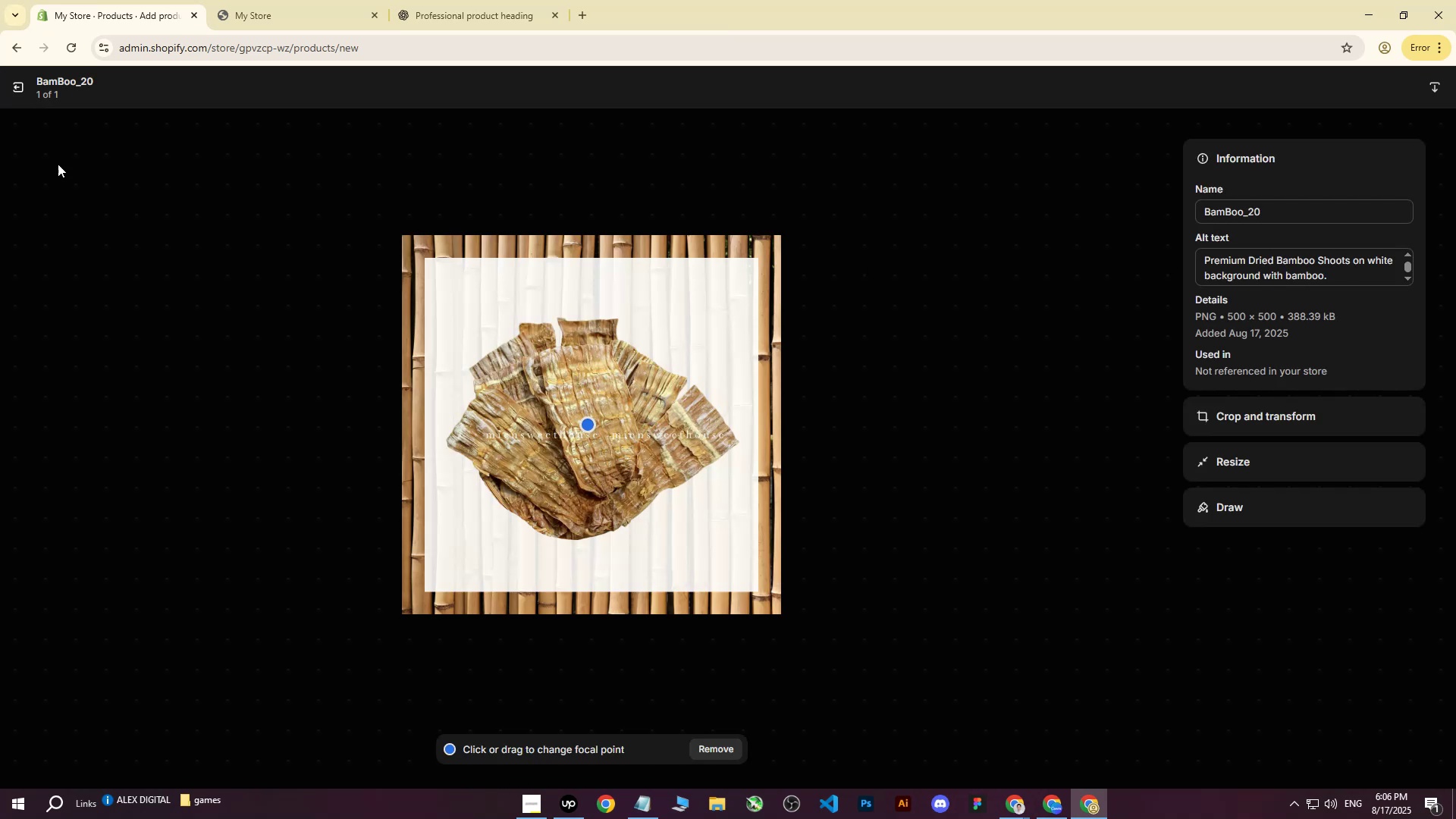 
left_click([29, 92])
 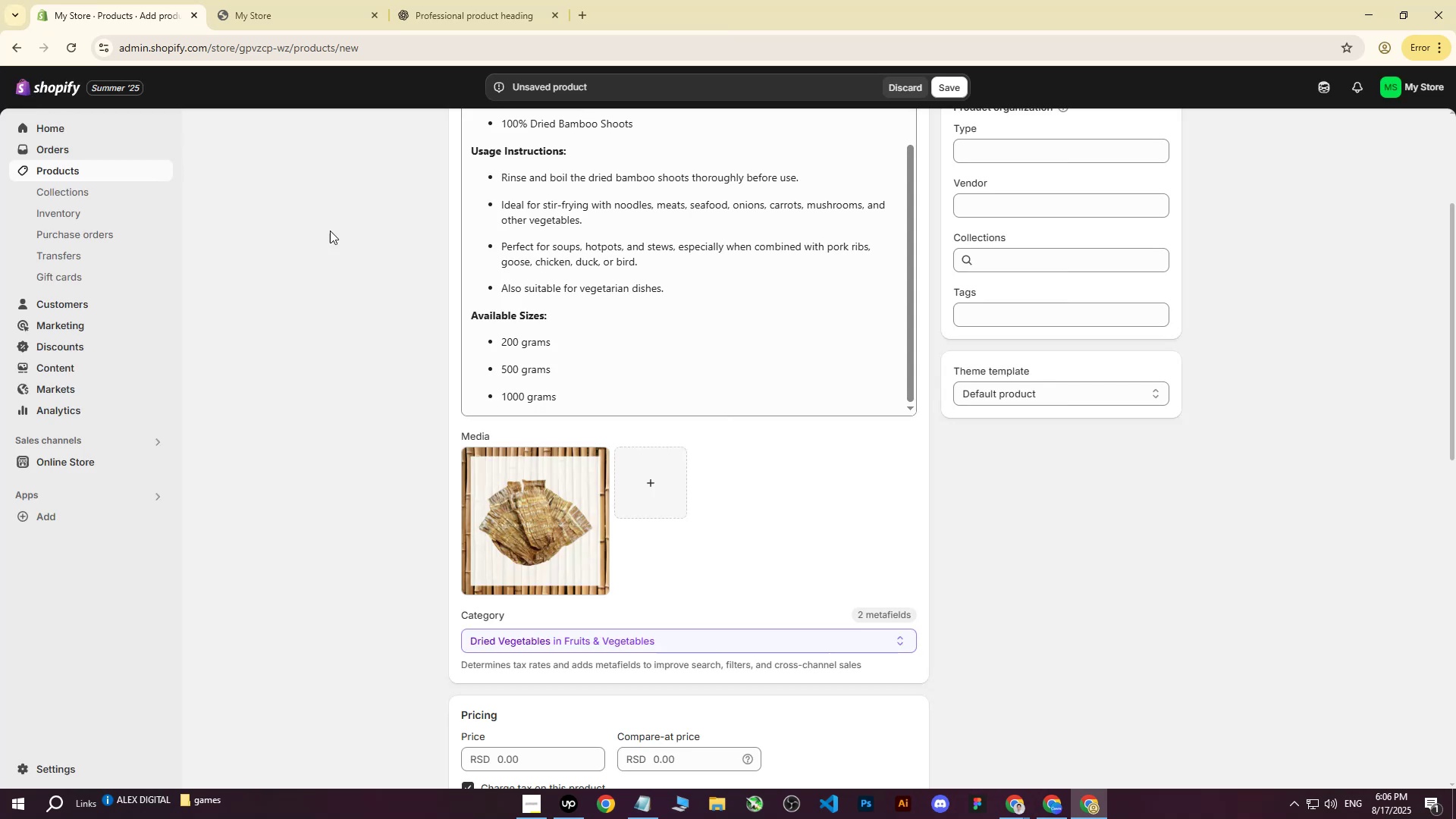 
scroll: coordinate [584, 340], scroll_direction: down, amount: 4.0
 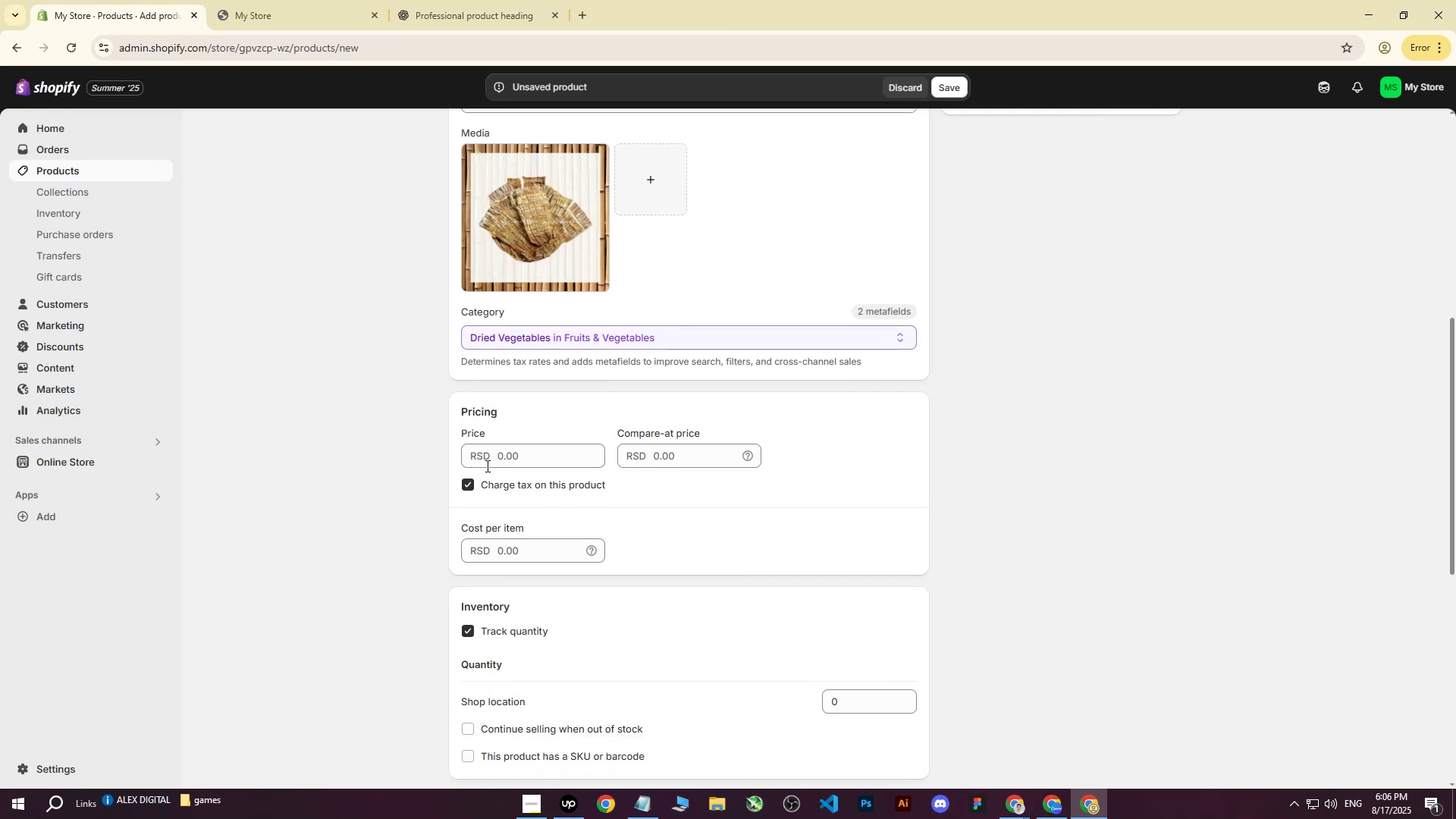 
left_click([502, 454])
 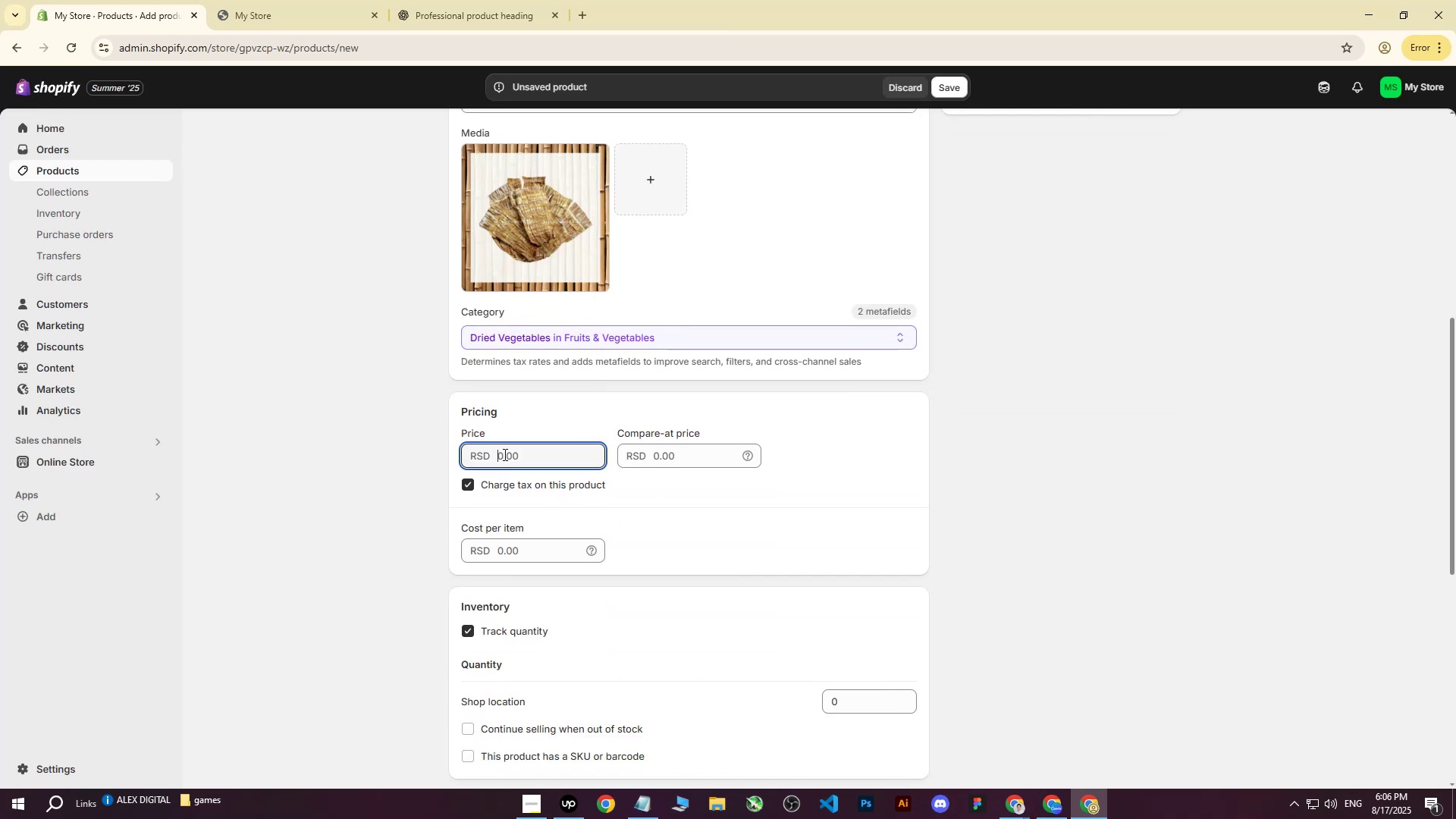 
type(3800)
key(Tab)
key(Tab)
key(Tab)
key(Tab)
type(2500)
 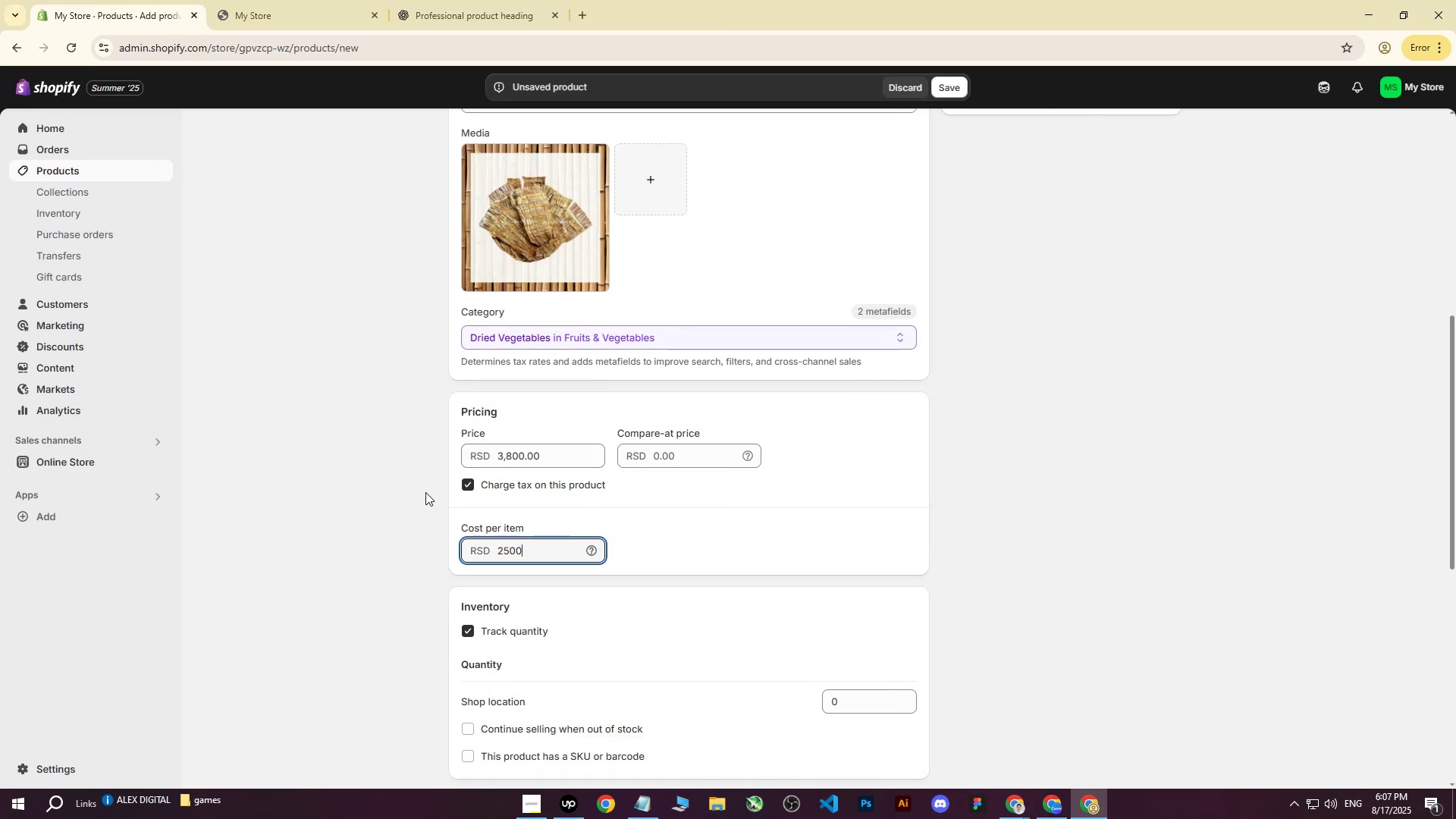 
left_click([354, 489])
 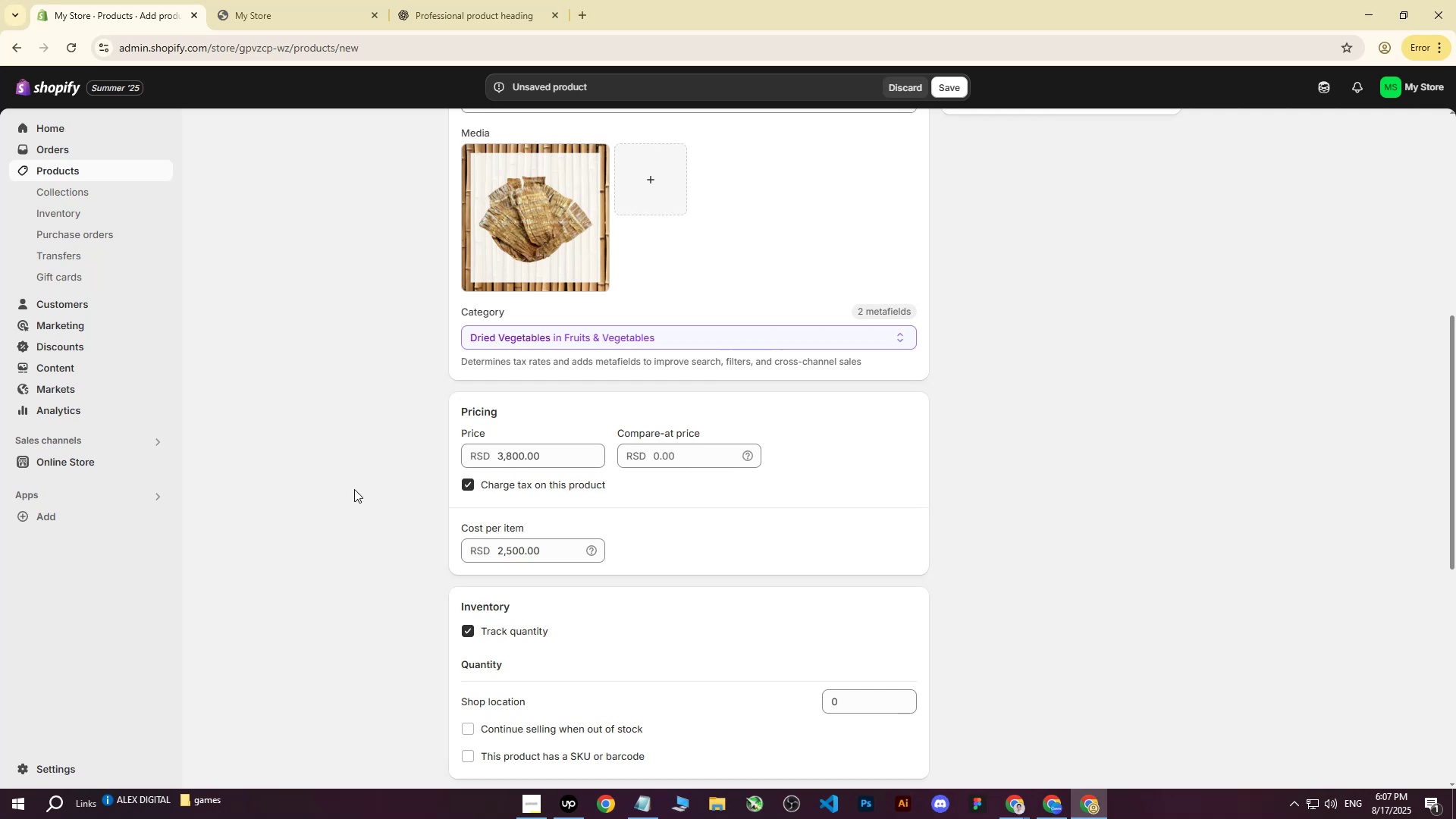 
scroll: coordinate [354, 489], scroll_direction: down, amount: 3.0
 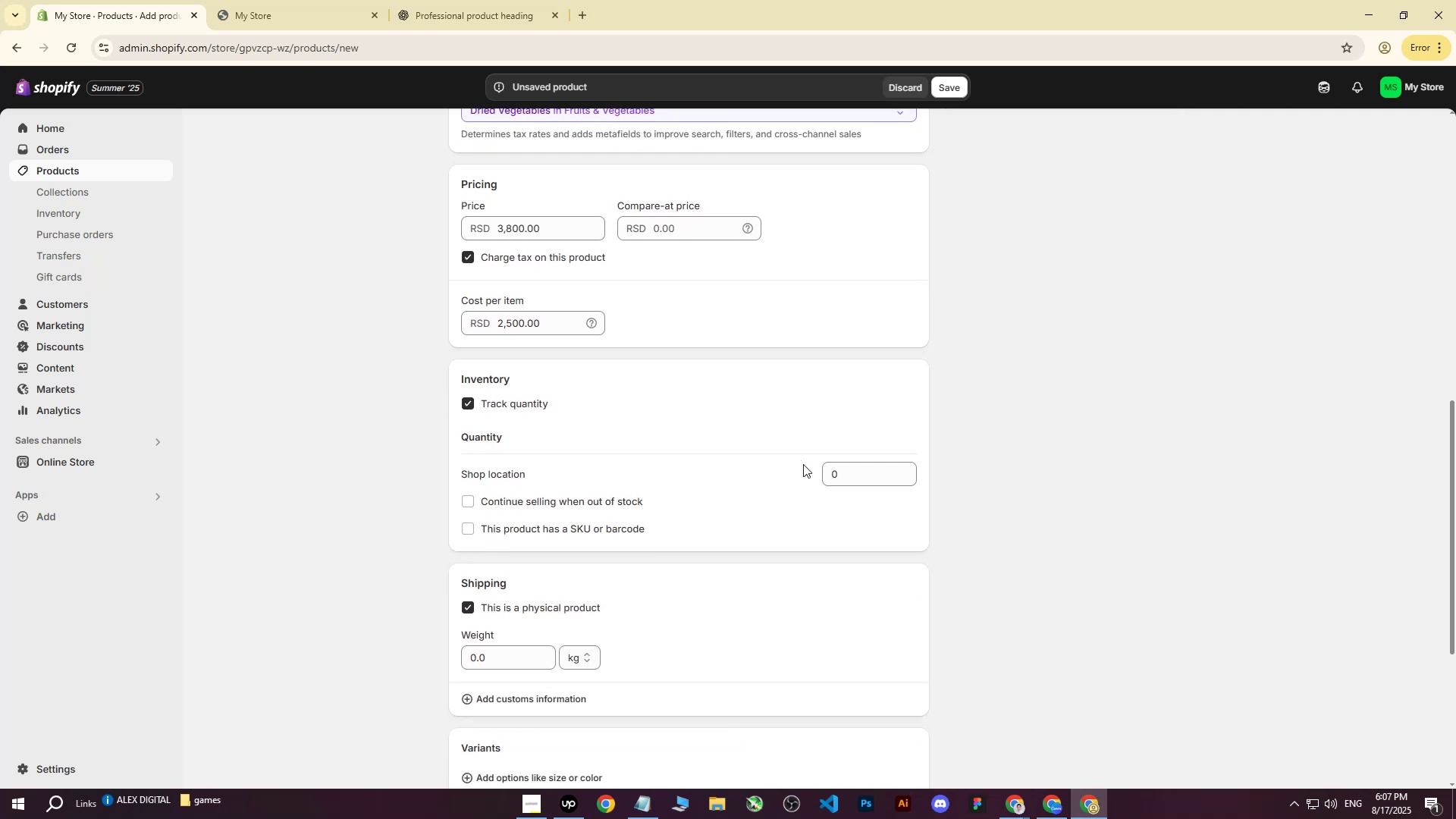 
left_click([870, 467])
 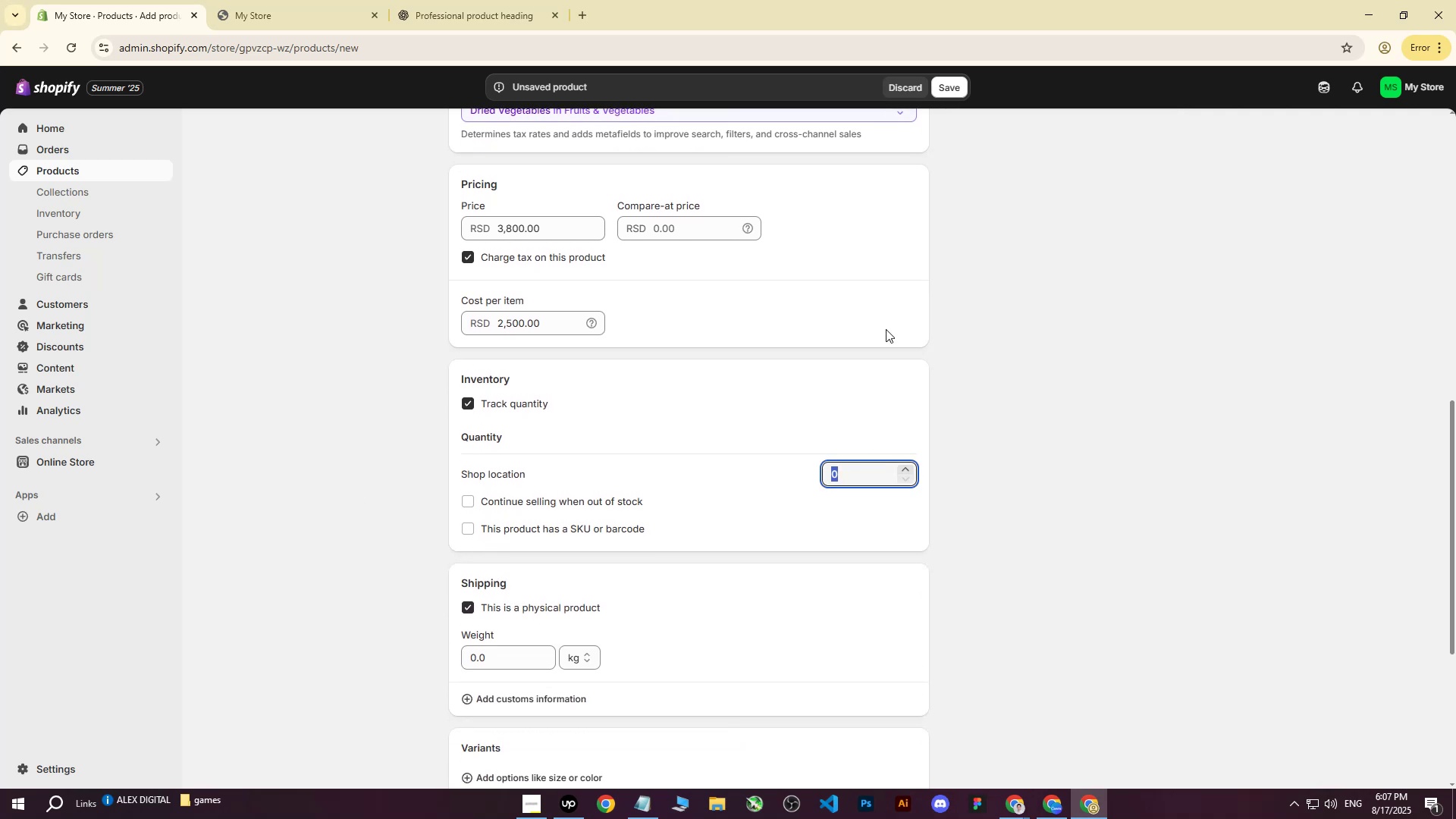 
wait(6.04)
 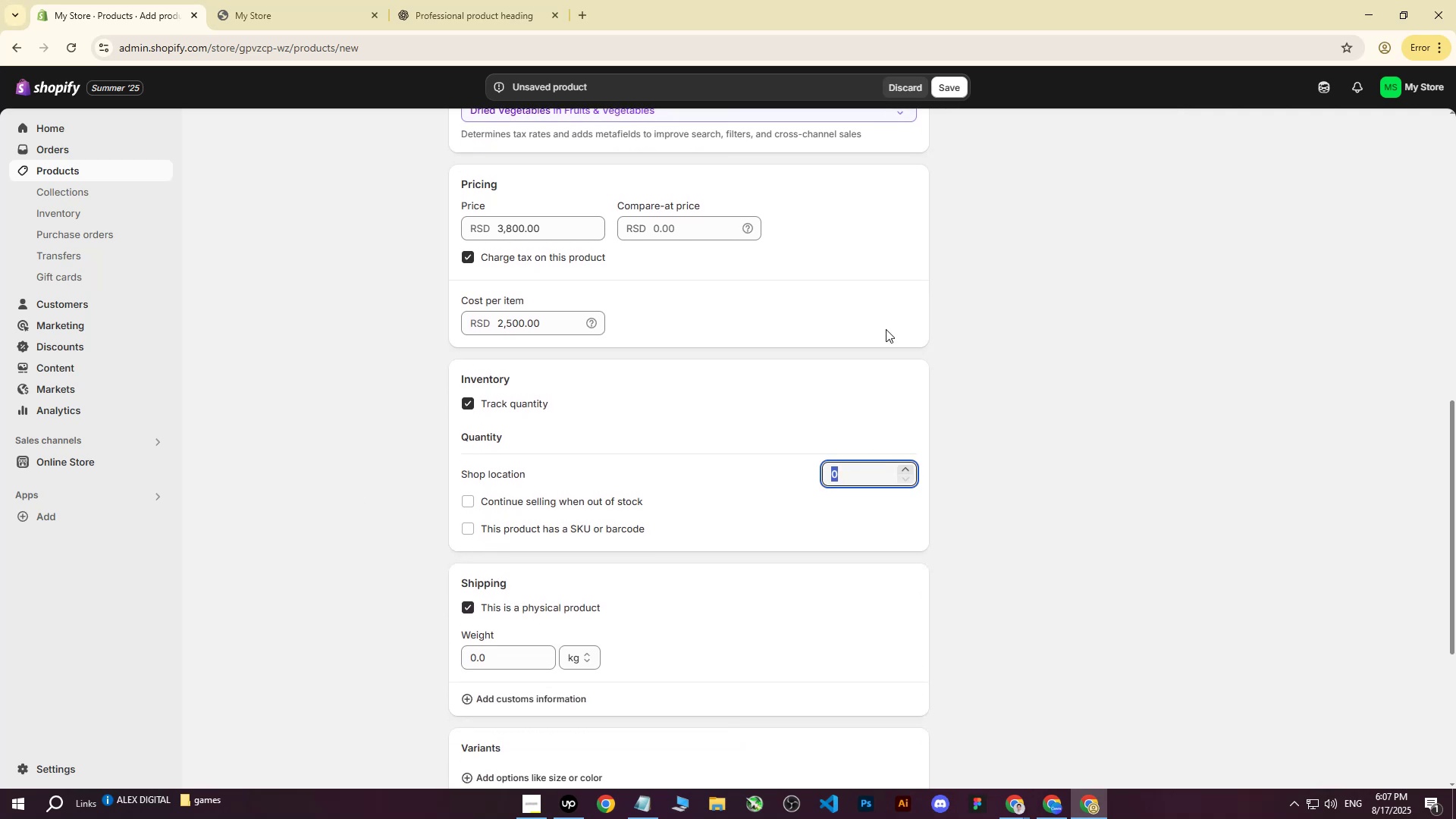 
type(140)
 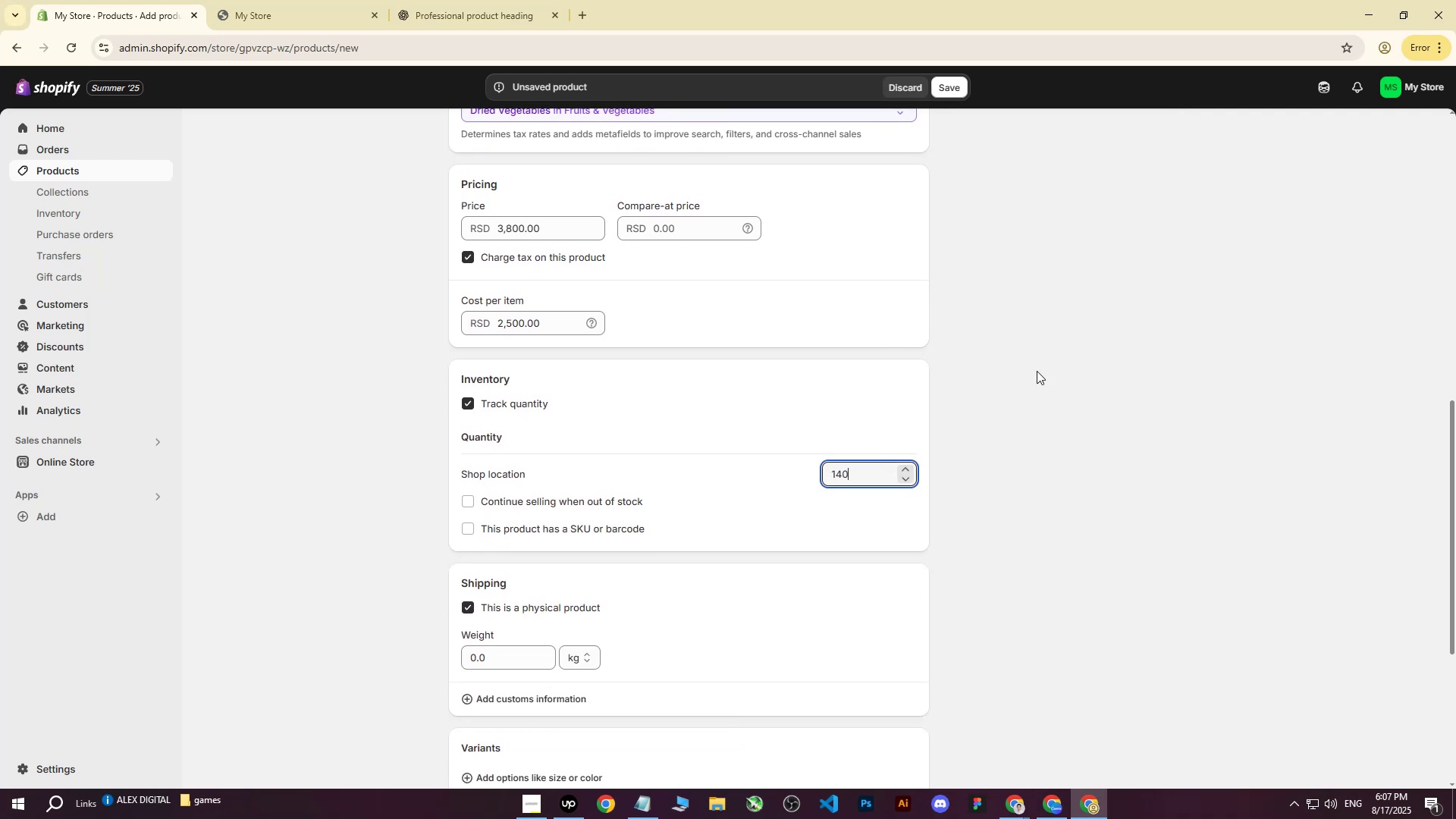 
left_click([1037, 371])
 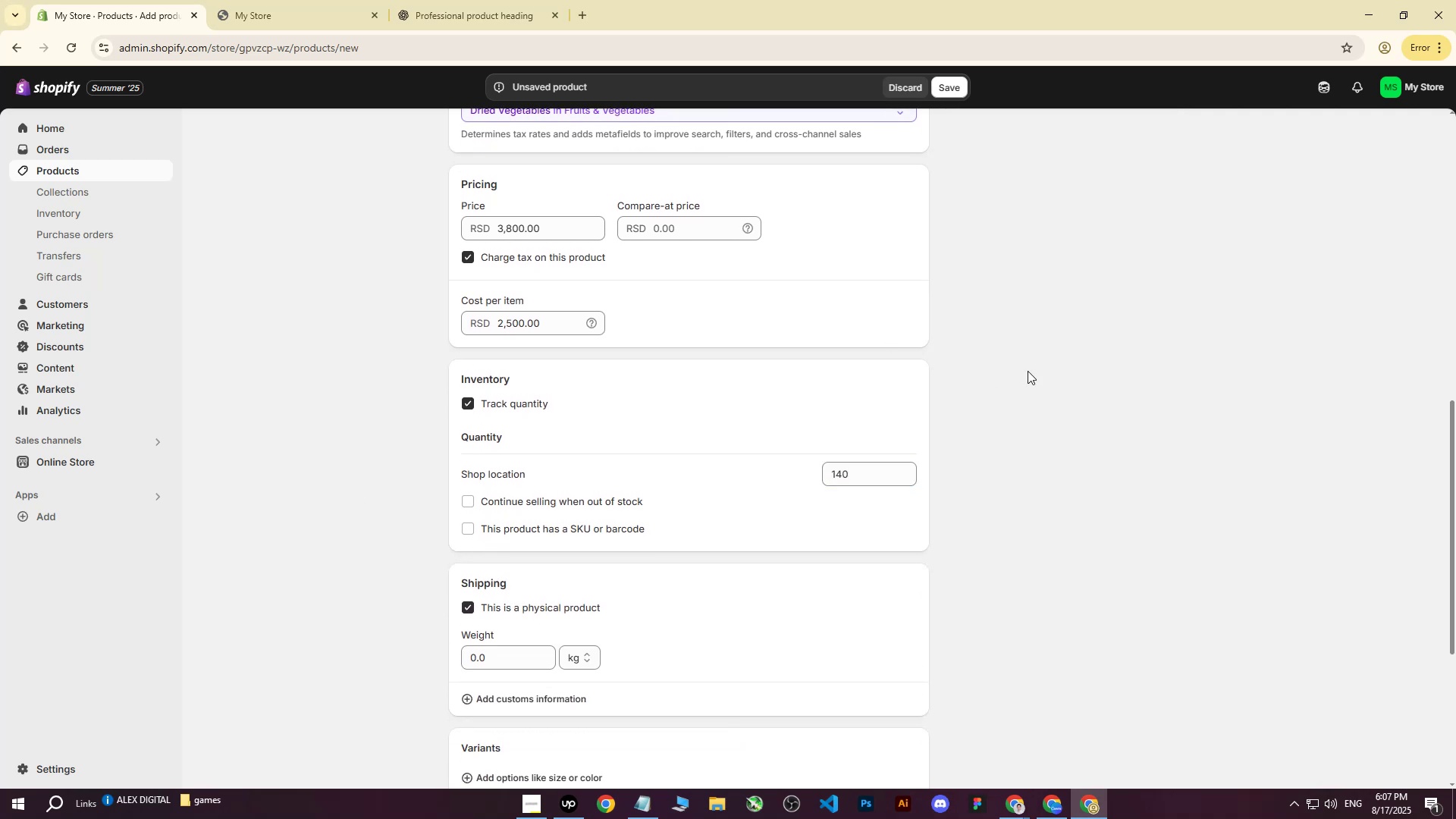 
scroll: coordinate [795, 453], scroll_direction: down, amount: 2.0
 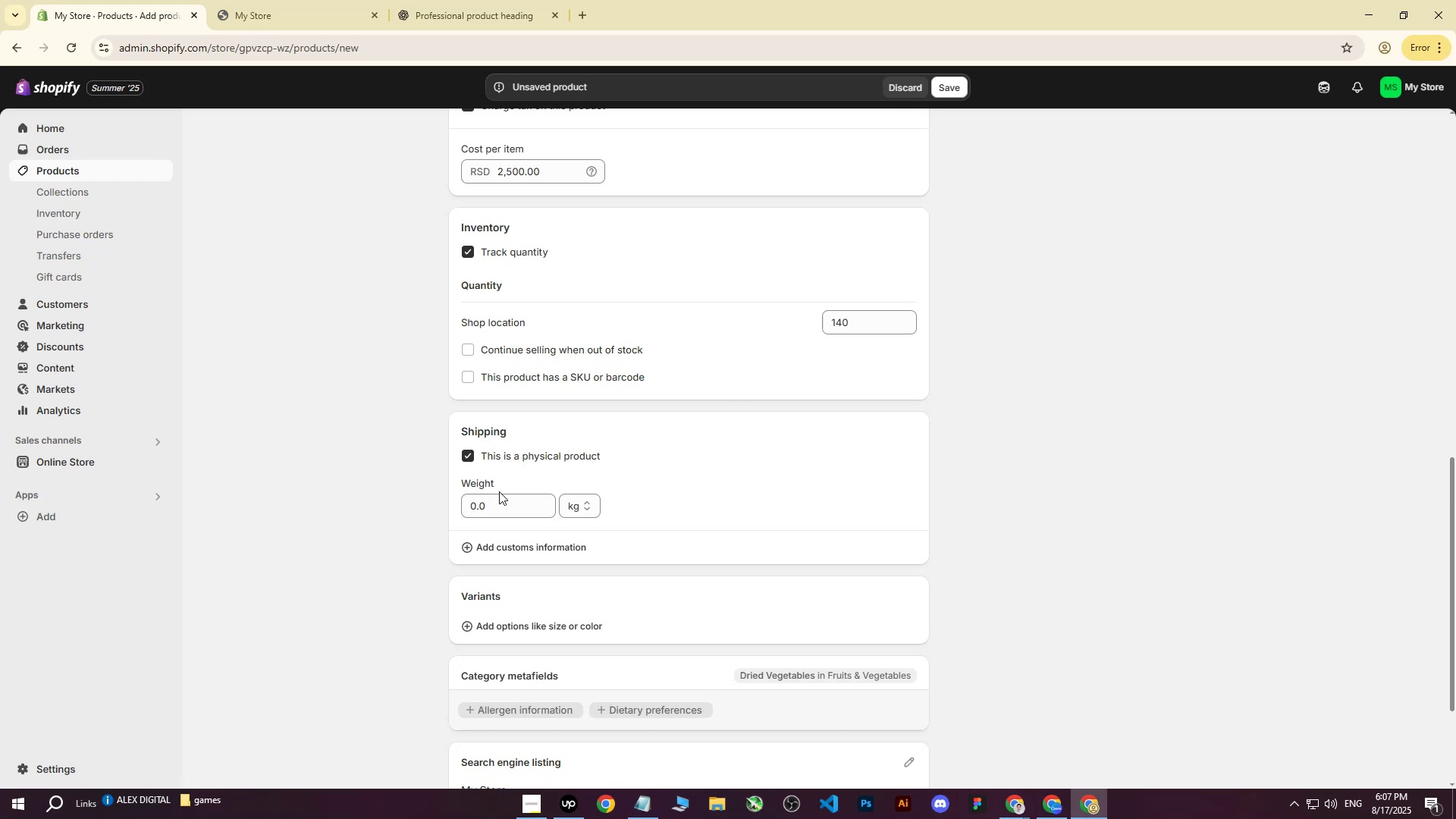 
double_click([496, 499])
 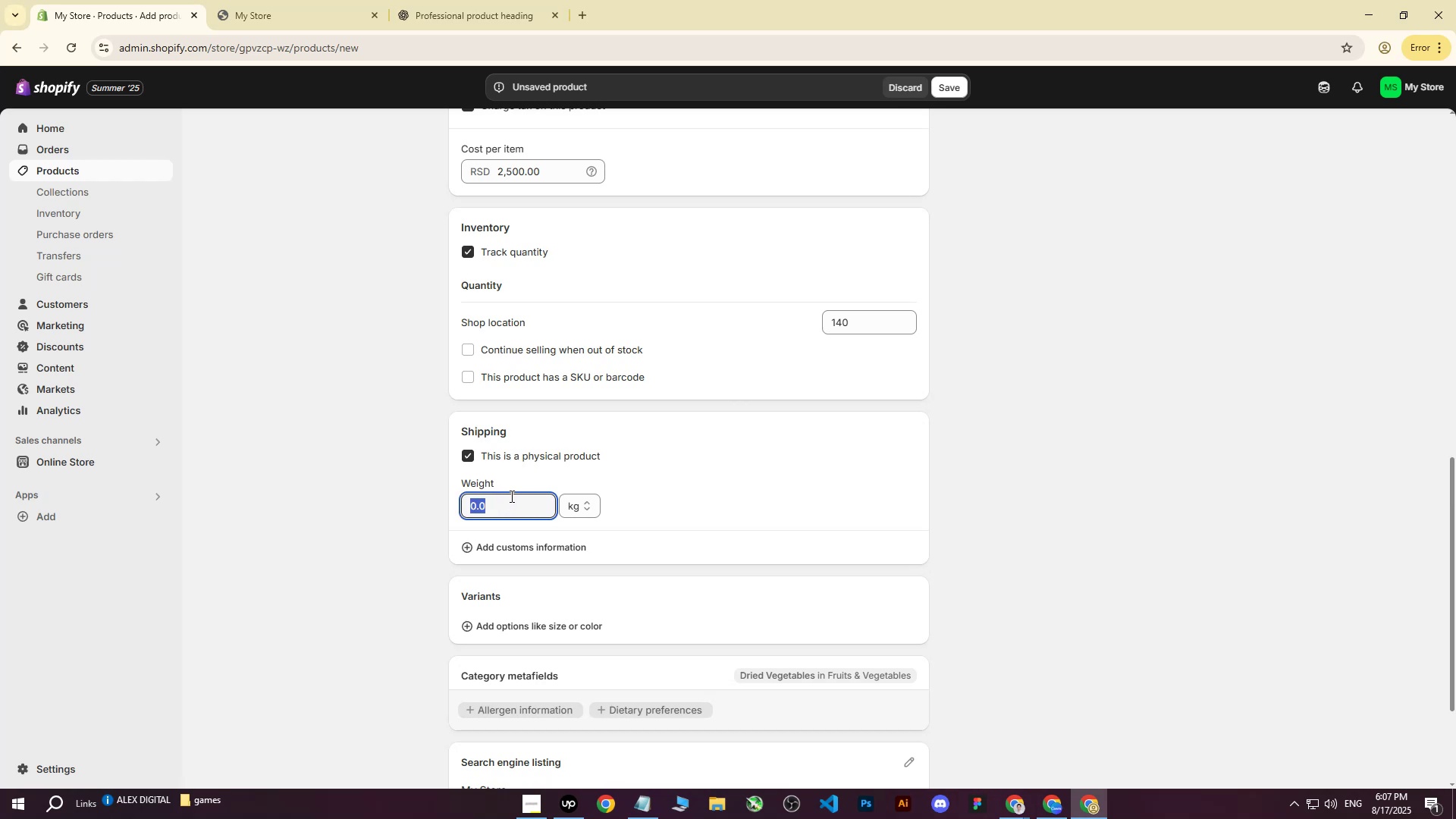 
wait(7.51)
 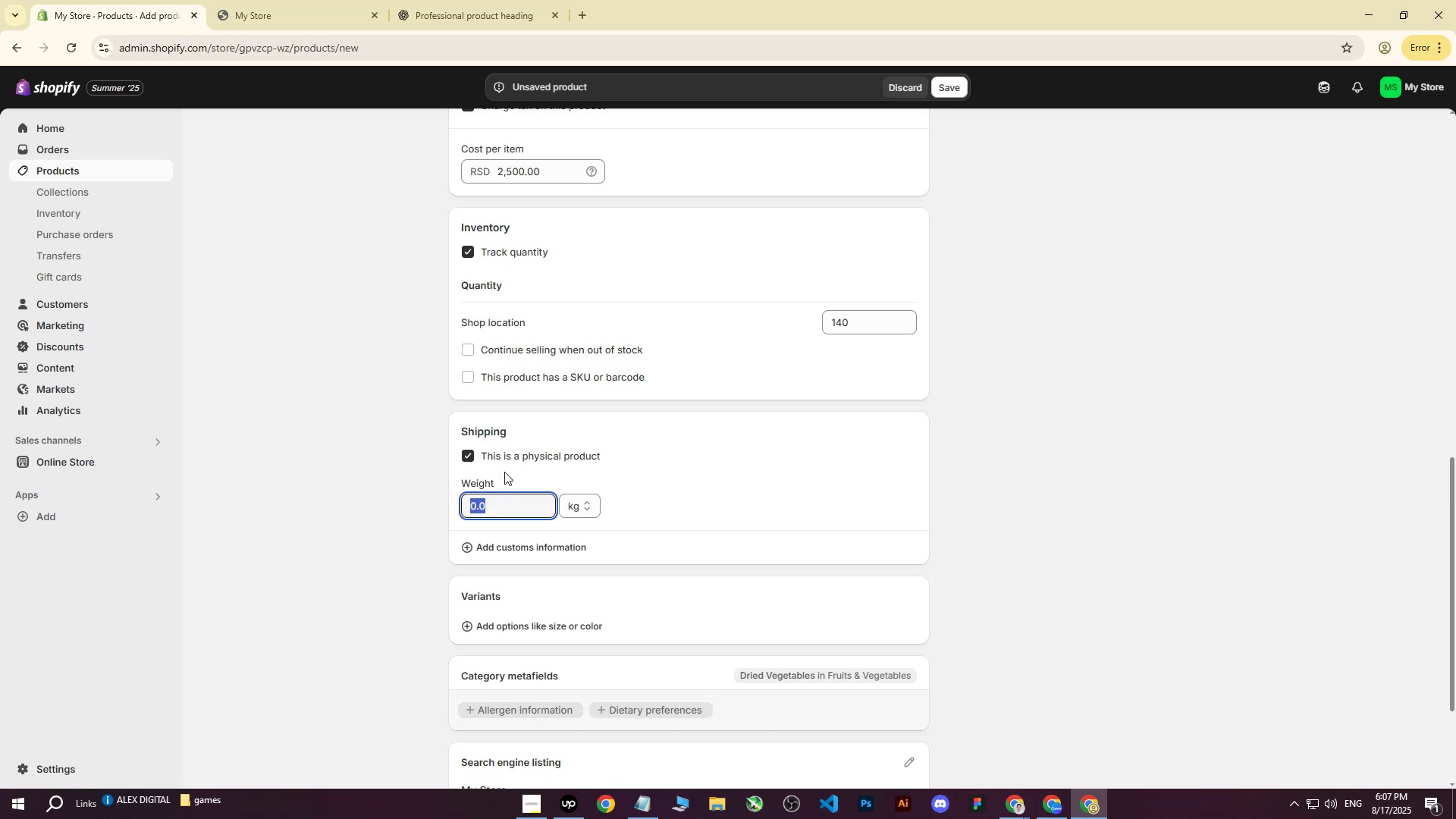 
scroll: coordinate [579, 466], scroll_direction: up, amount: 8.0
 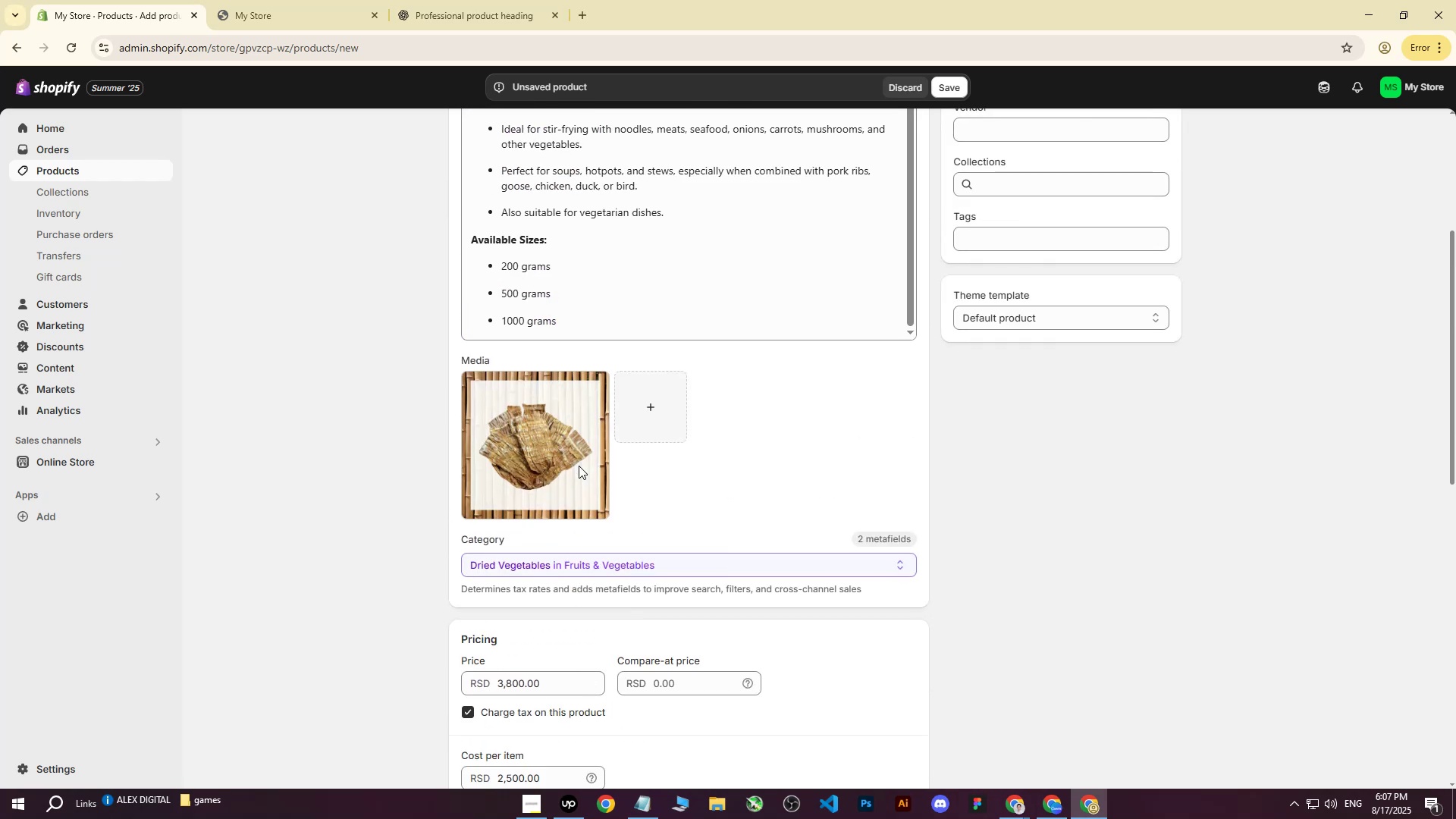 
scroll: coordinate [579, 466], scroll_direction: down, amount: 10.0
 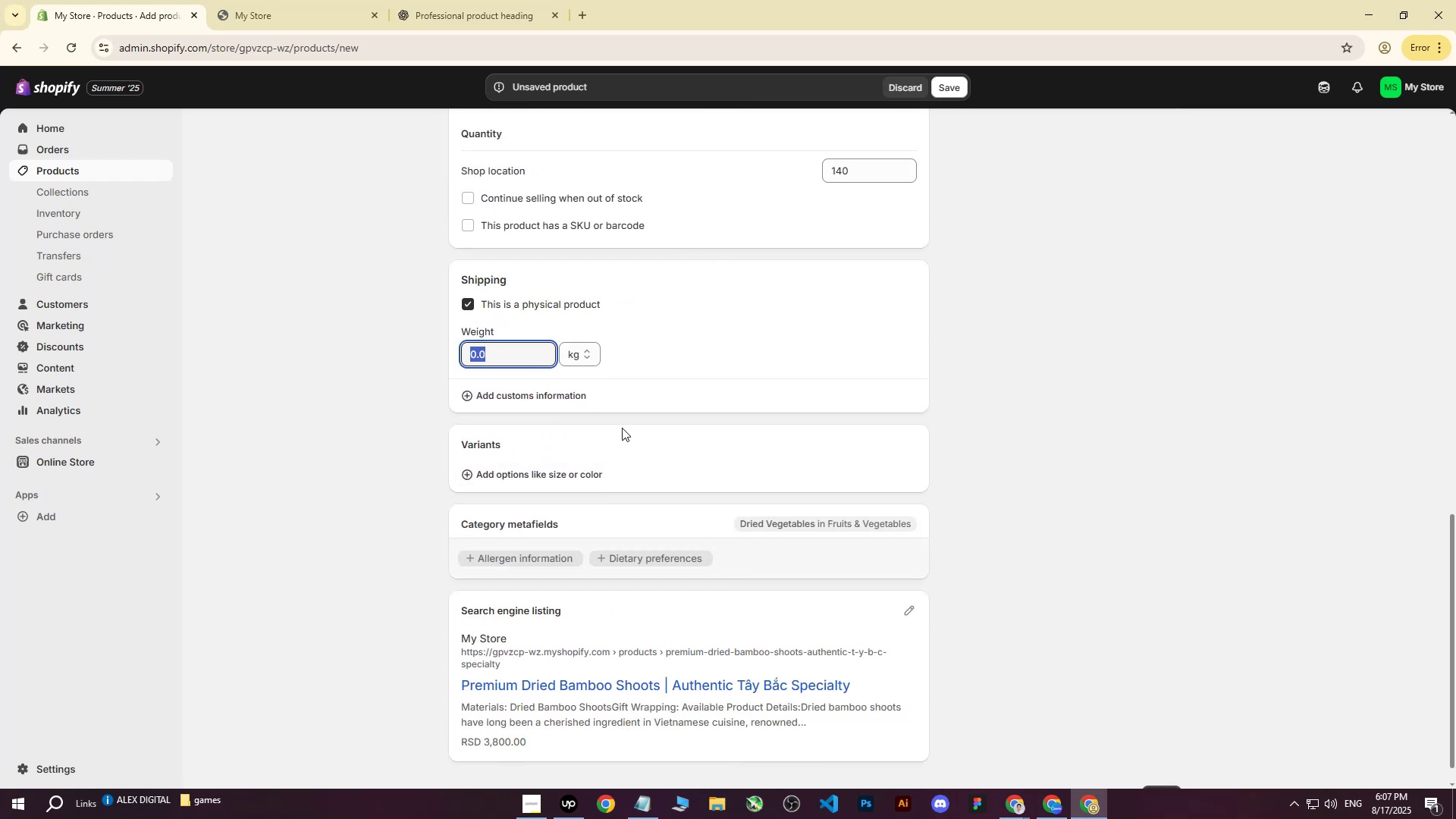 
key(1)
 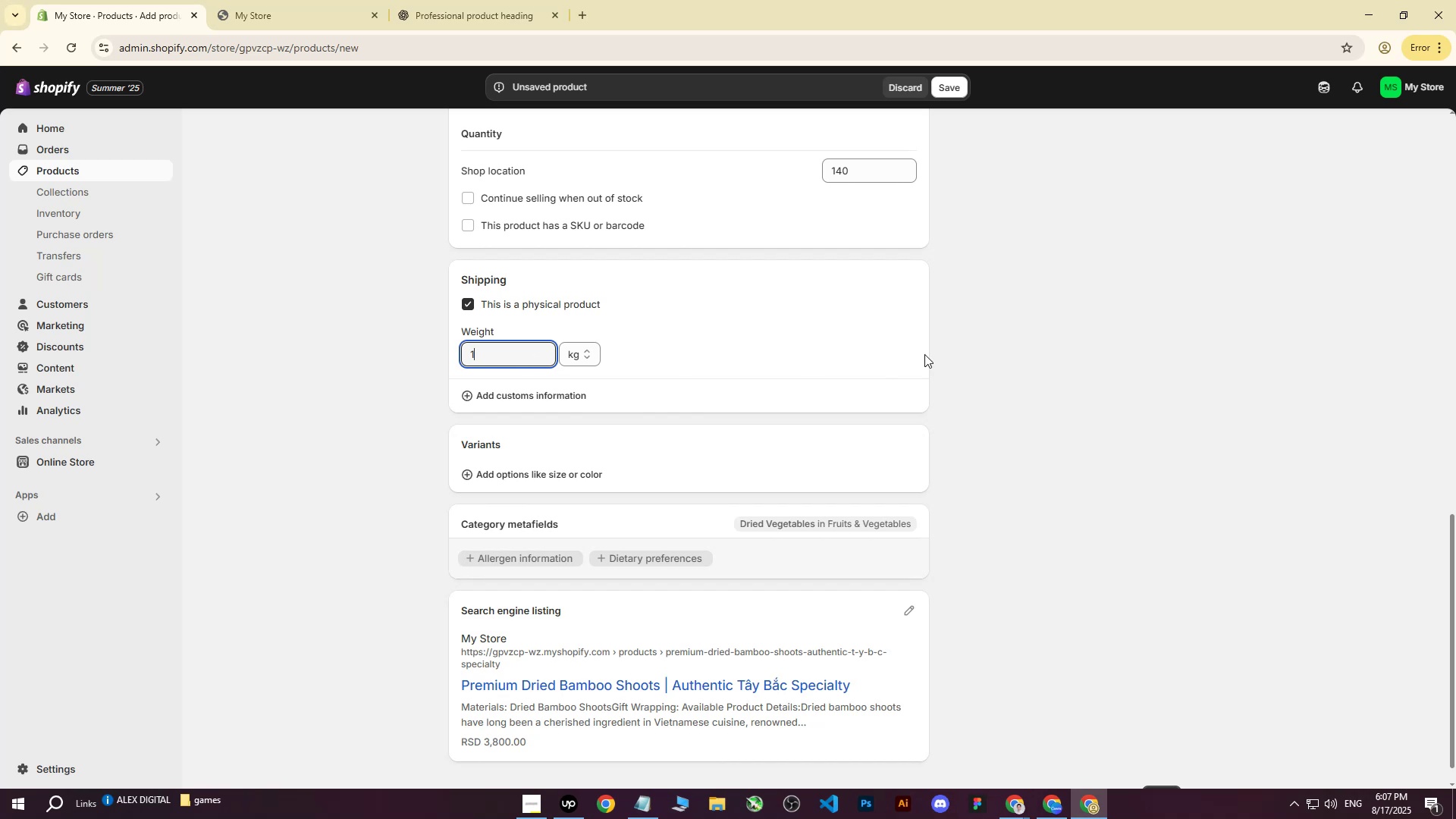 
left_click([927, 354])
 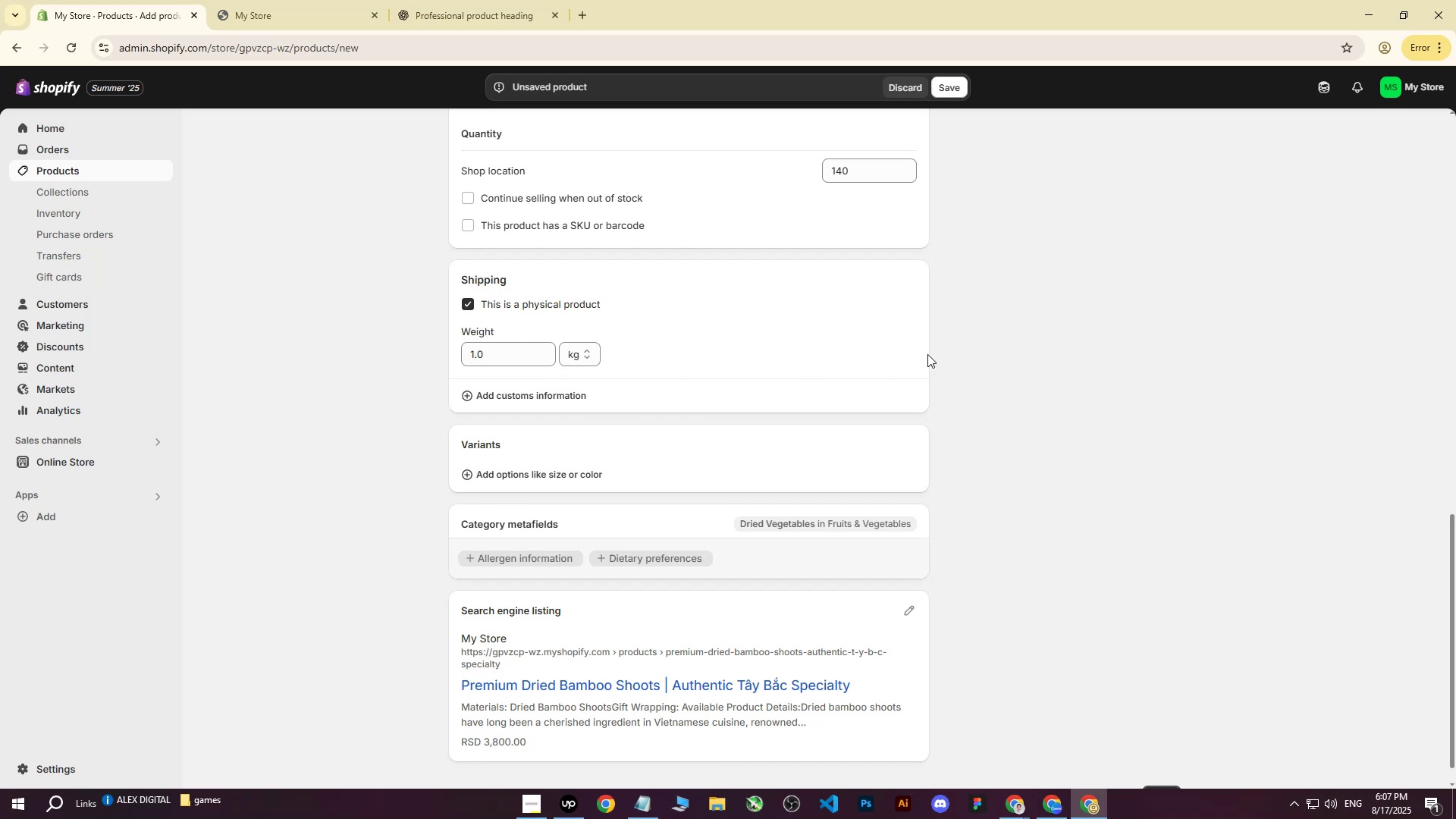 
scroll: coordinate [919, 375], scroll_direction: down, amount: 3.0
 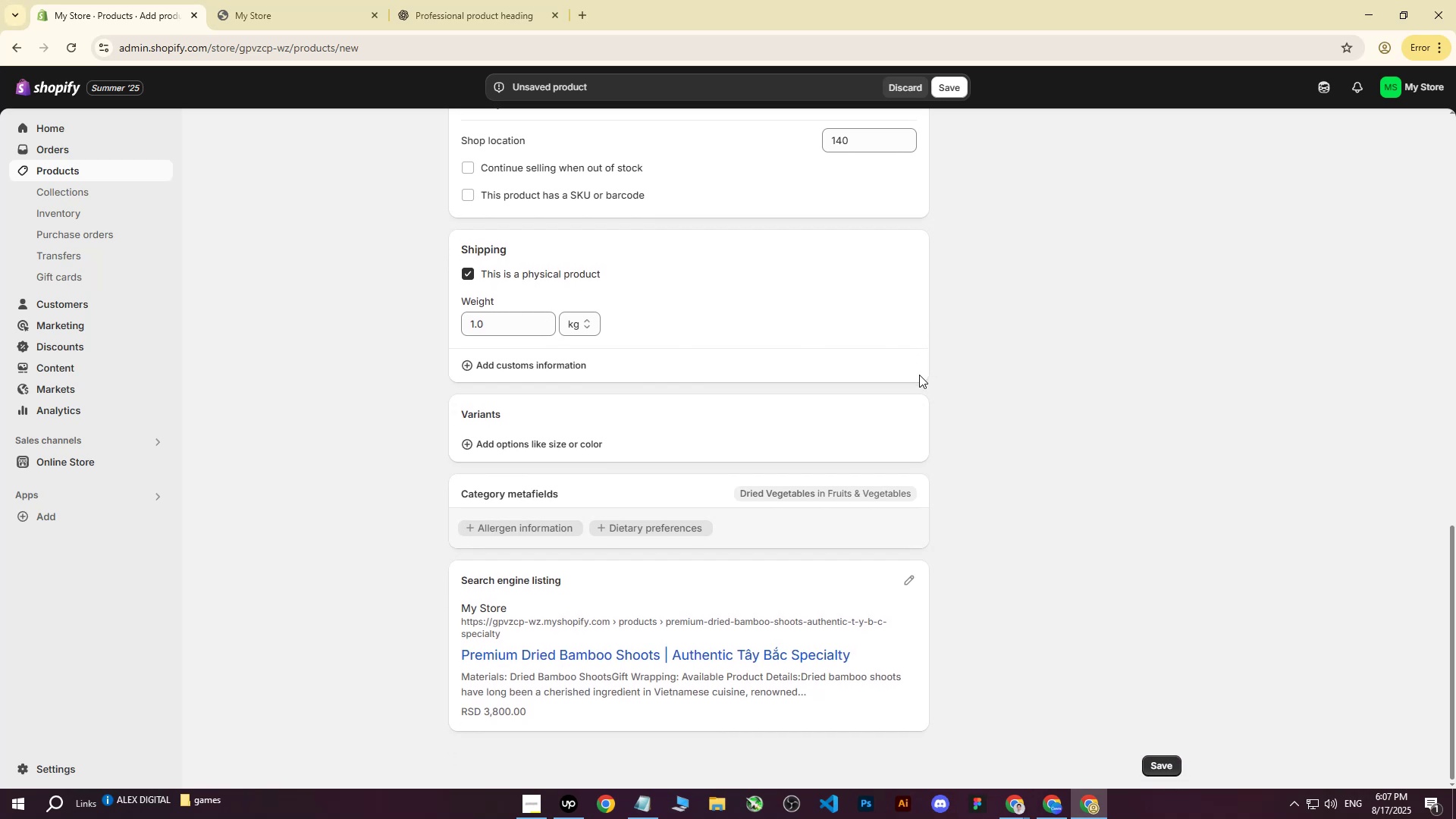 
scroll: coordinate [921, 386], scroll_direction: up, amount: 17.0
 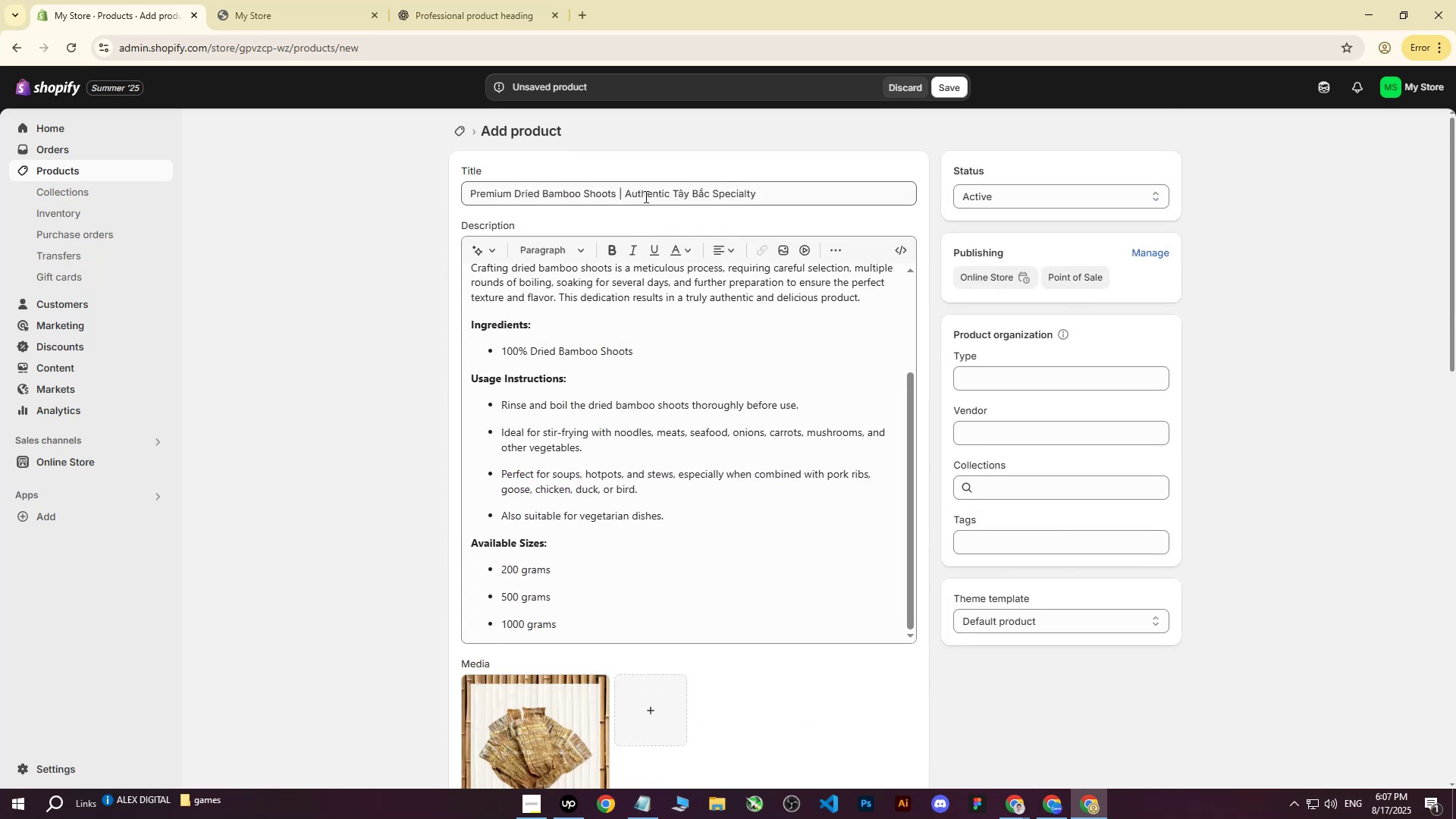 
left_click_drag(start_coordinate=[811, 190], to_coordinate=[446, 189])
 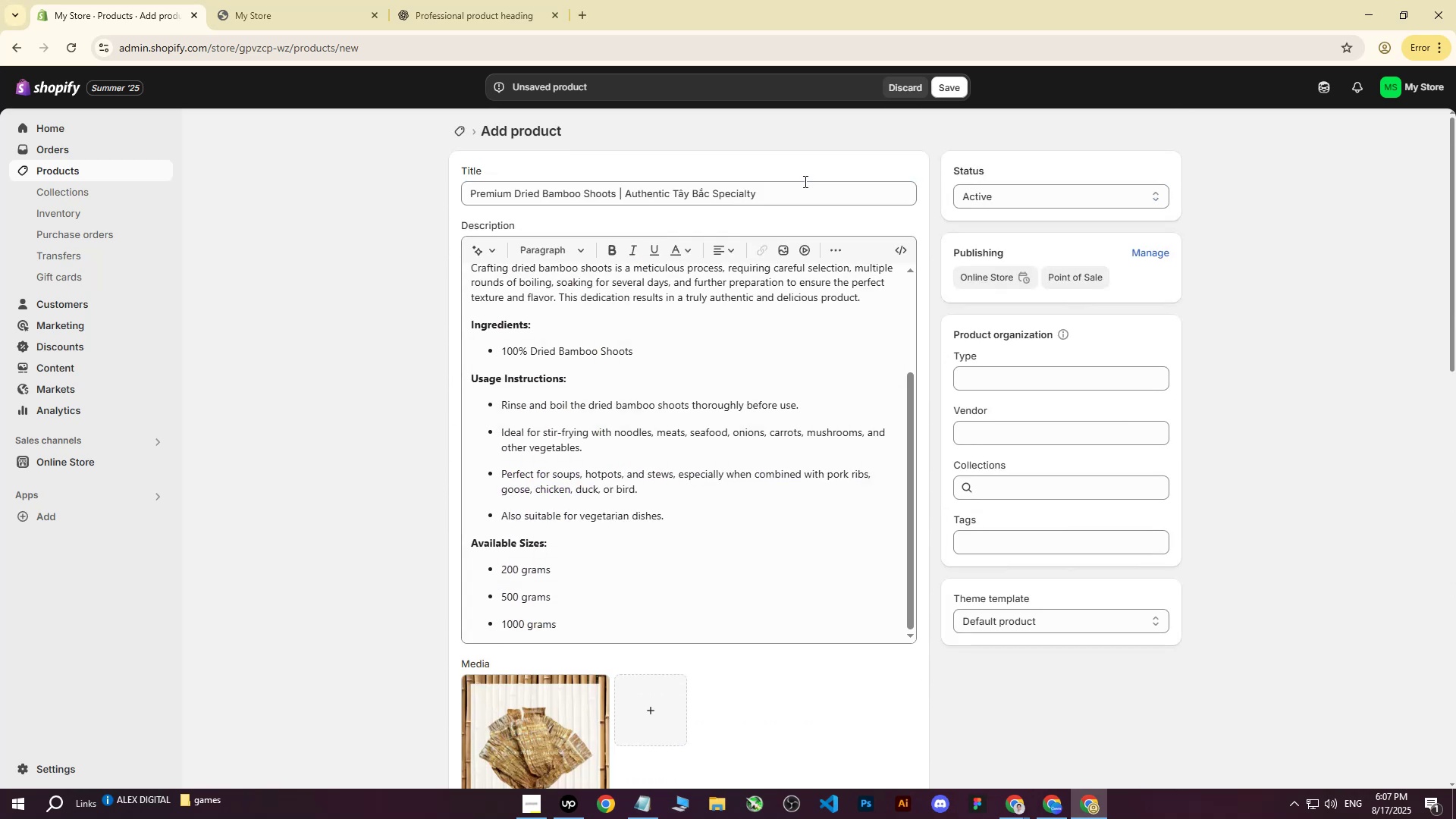 
double_click([805, 184])
 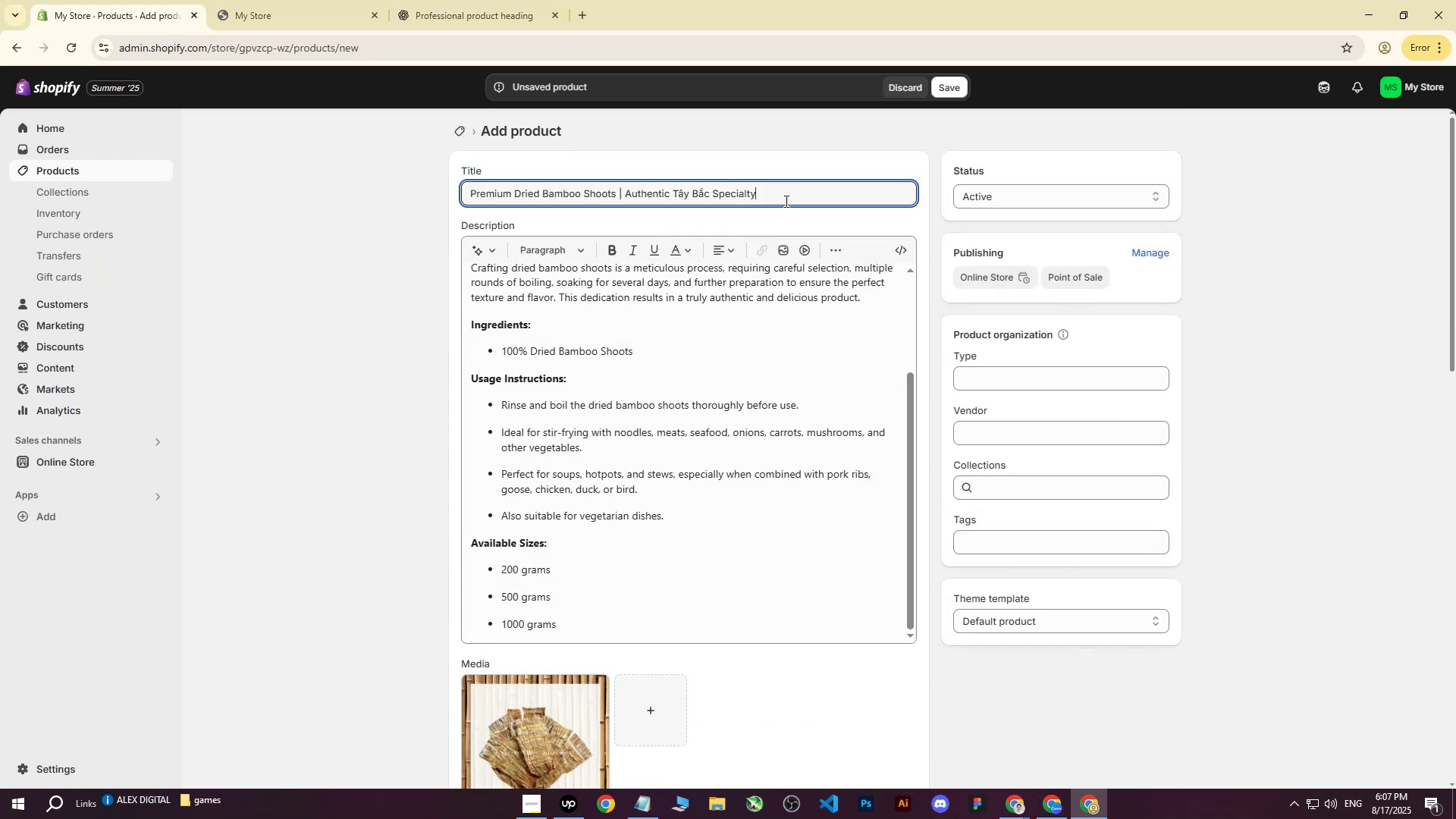 
left_click_drag(start_coordinate=[785, 201], to_coordinate=[621, 204])
 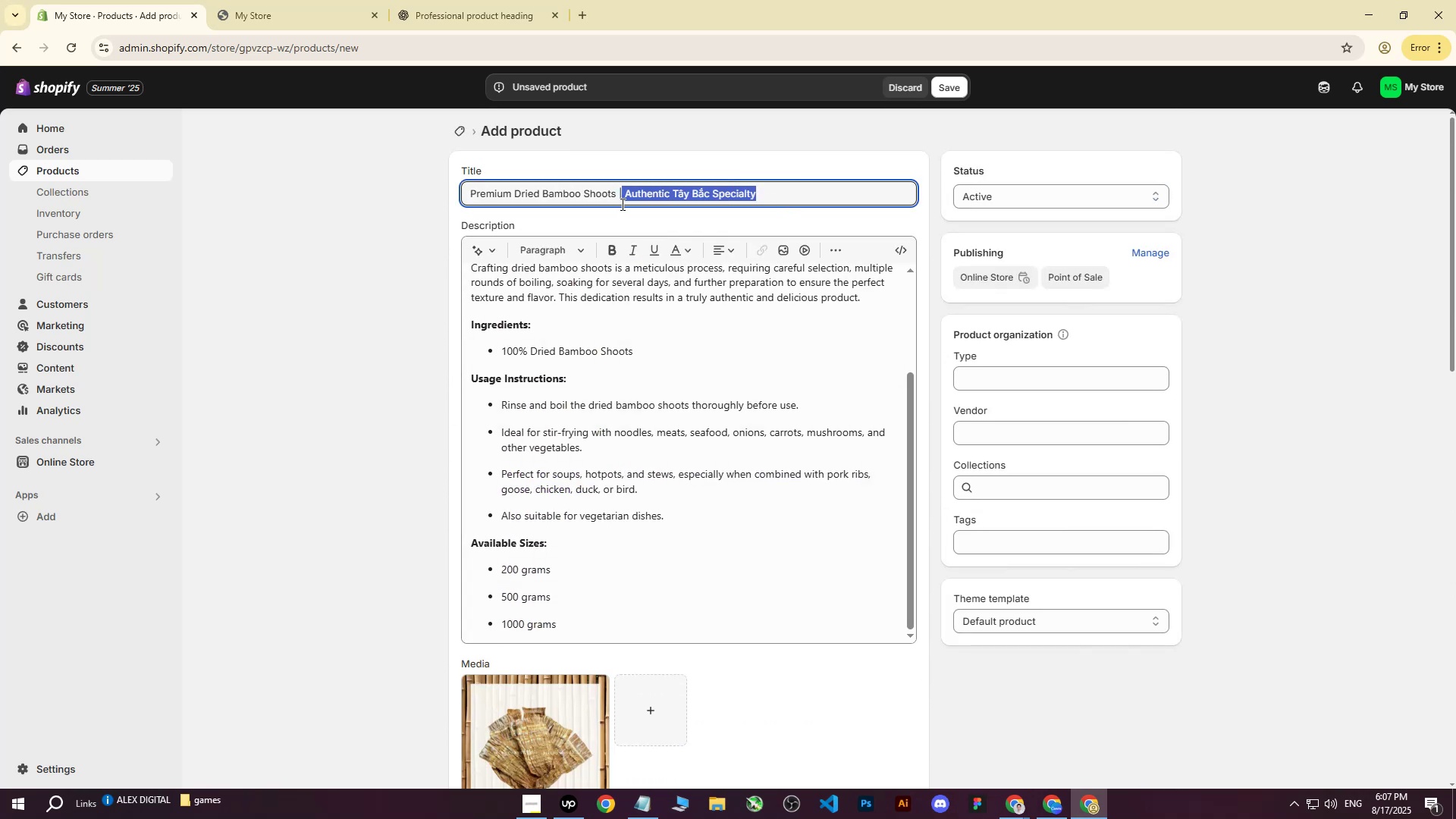 
key(Backspace)
 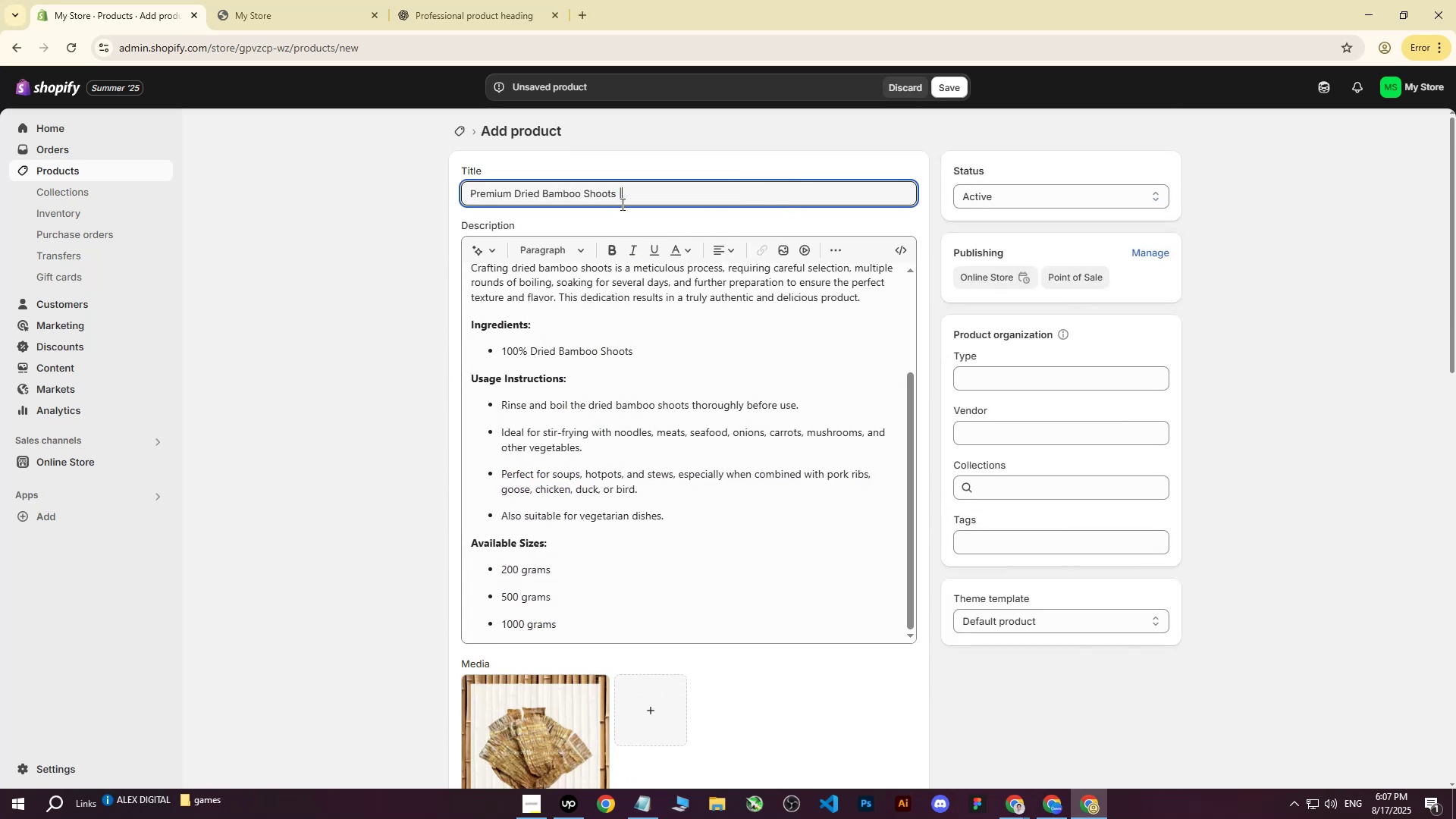 
key(Backspace)
 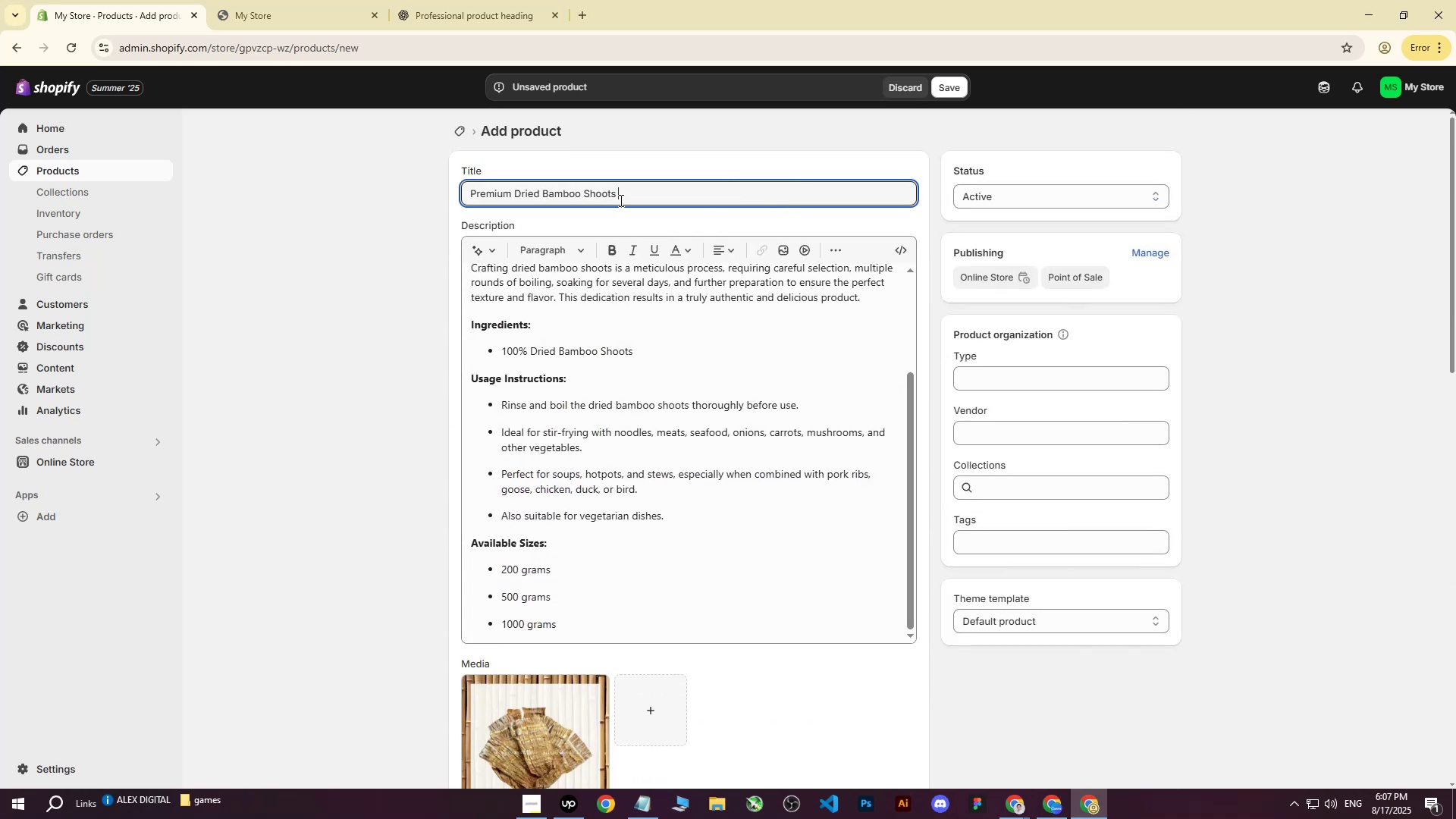 
left_click_drag(start_coordinate=[625, 195], to_coordinate=[438, 198])
 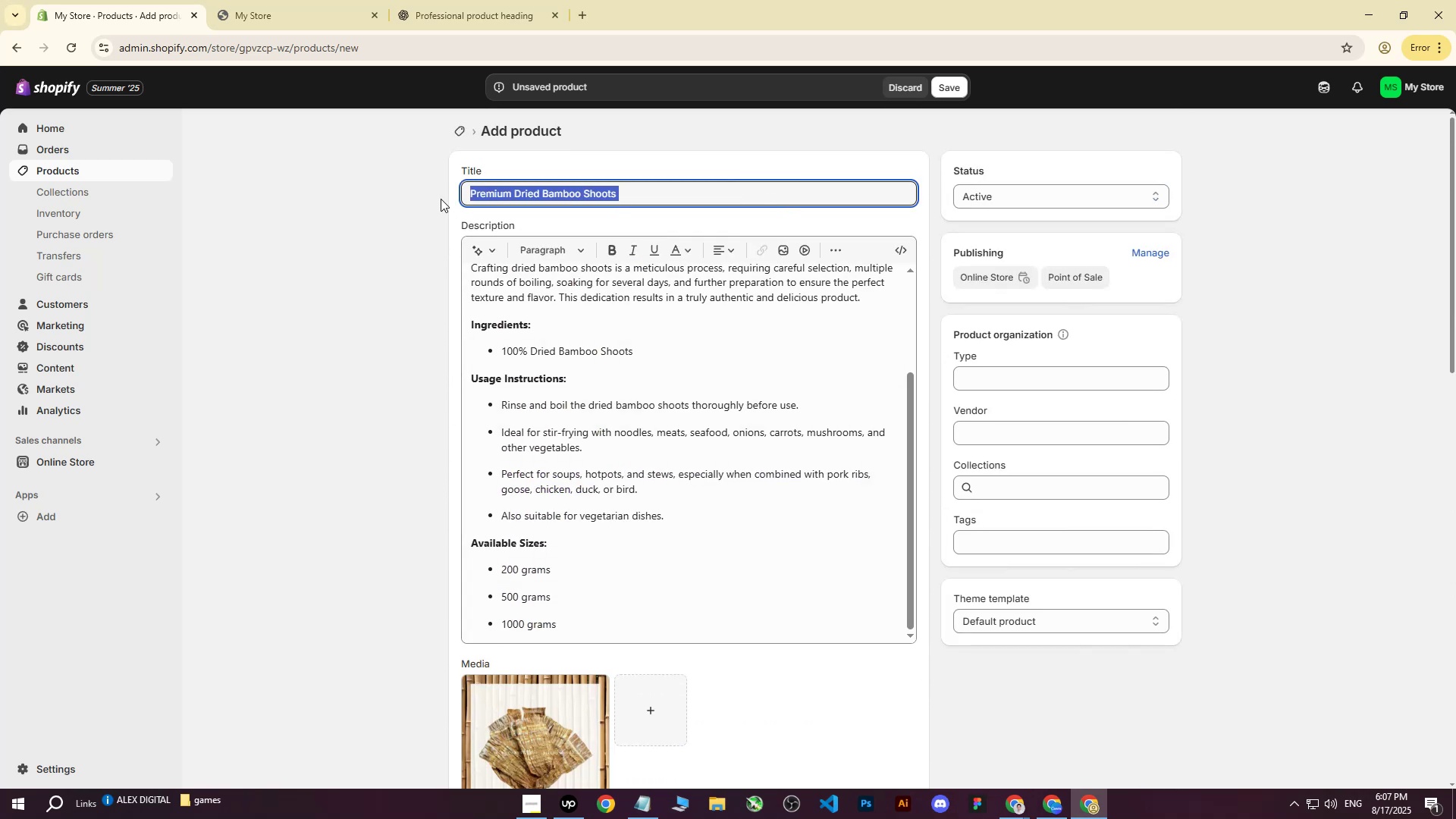 
key(Control+C)
 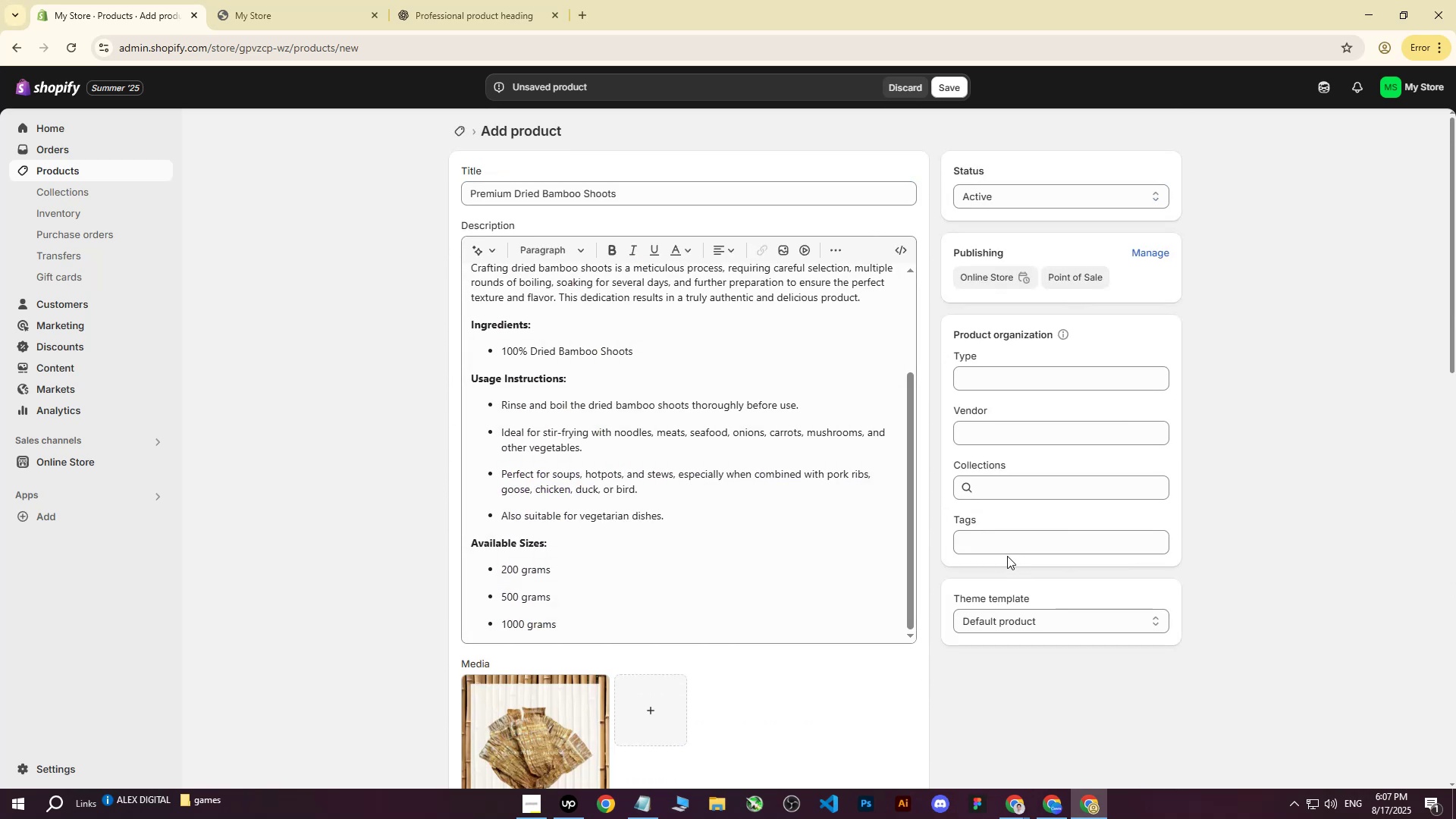 
double_click([1007, 544])
 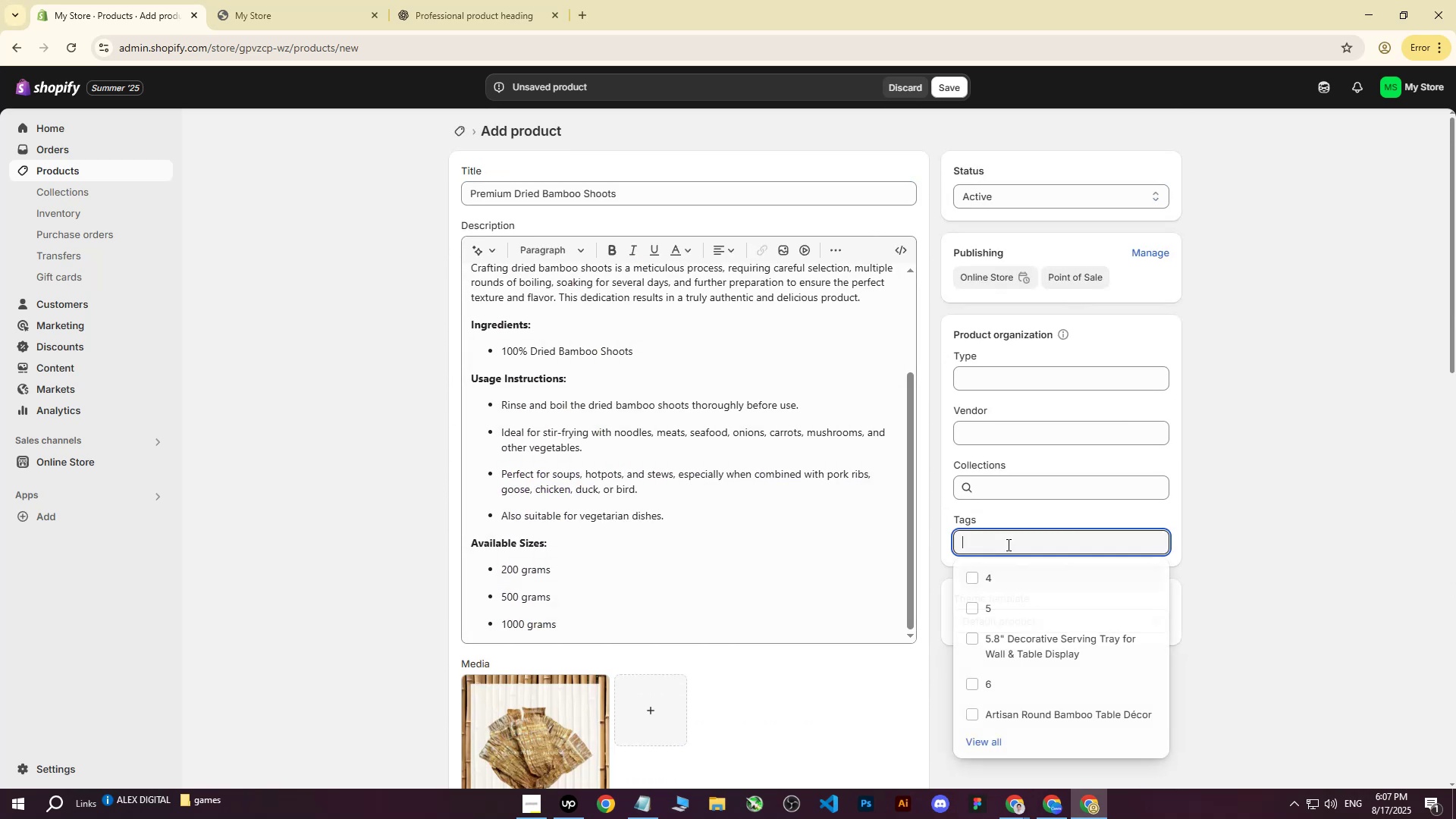 
key(Control+ControlLeft)
 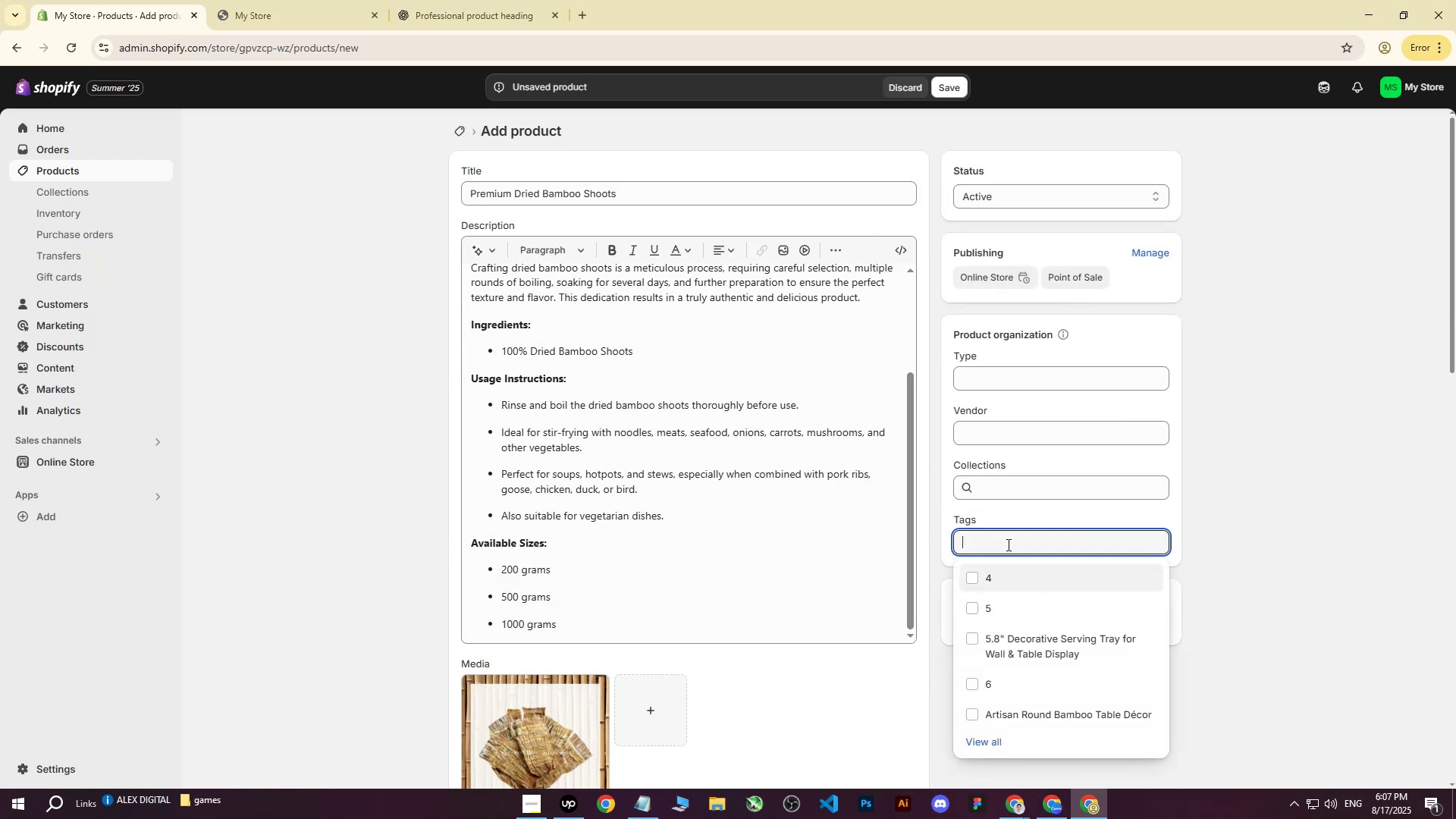 
key(Control+V)
 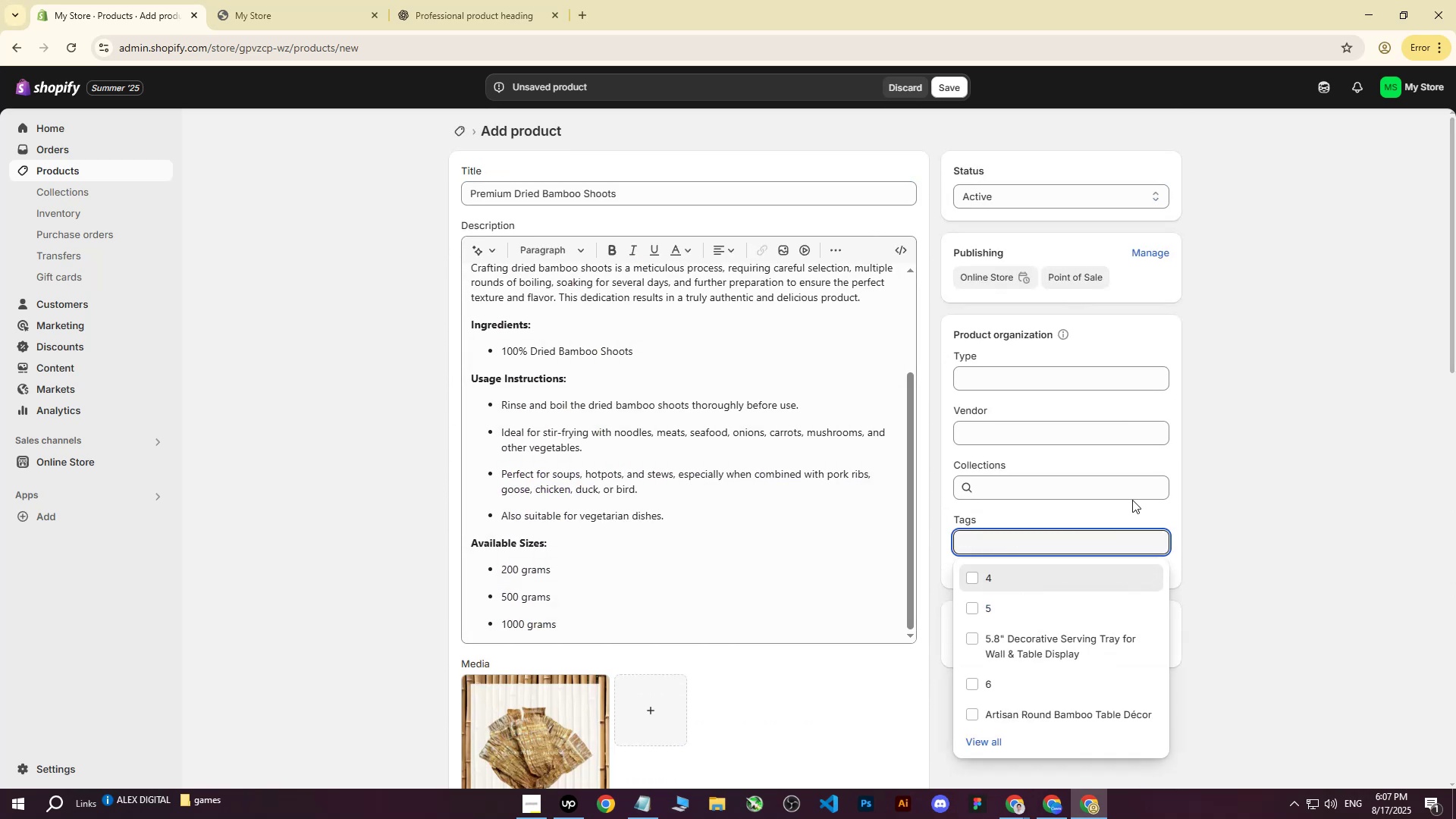 
double_click([1314, 338])
 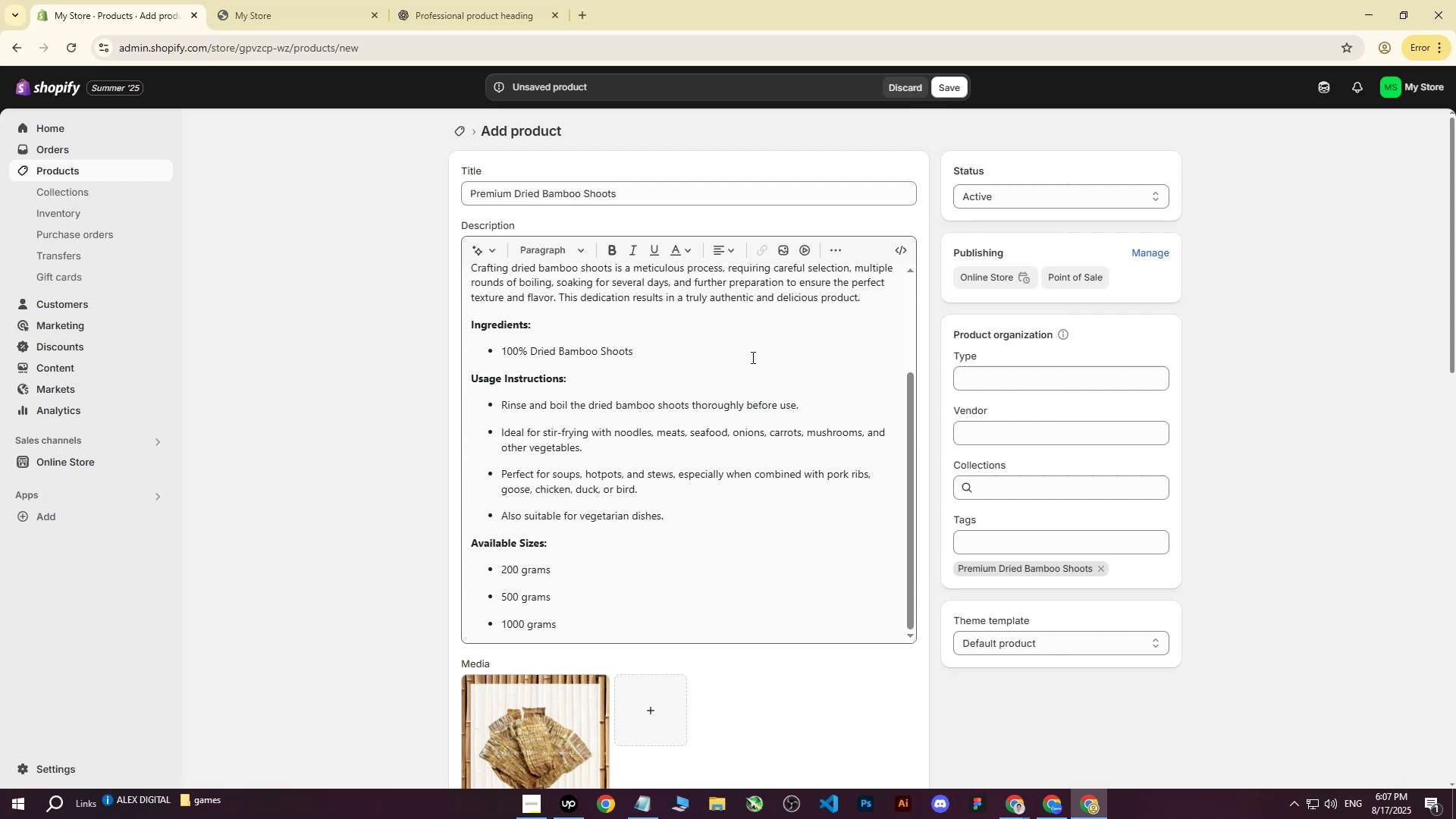 
scroll: coordinate [739, 382], scroll_direction: down, amount: 6.0
 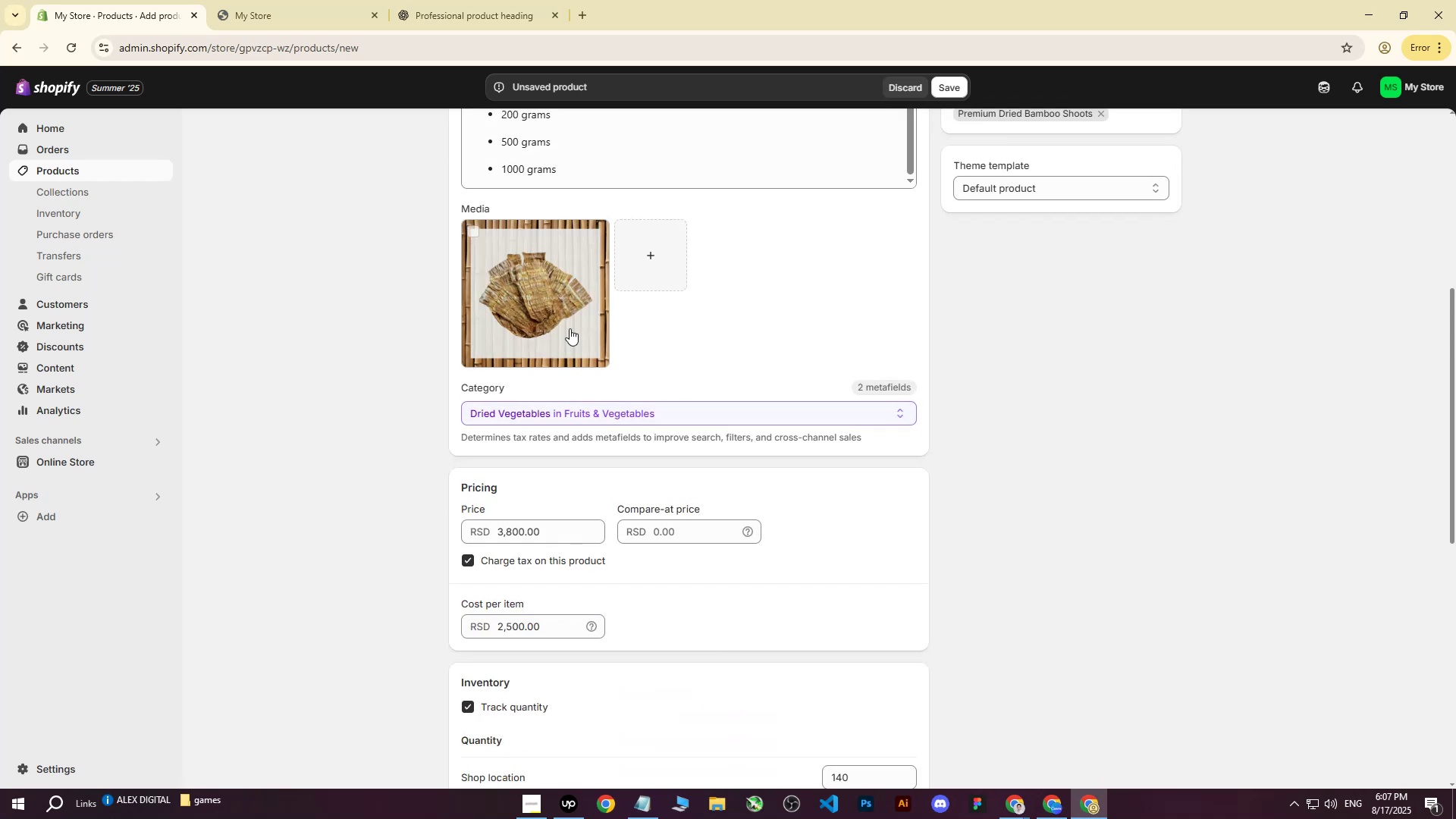 
left_click([556, 314])
 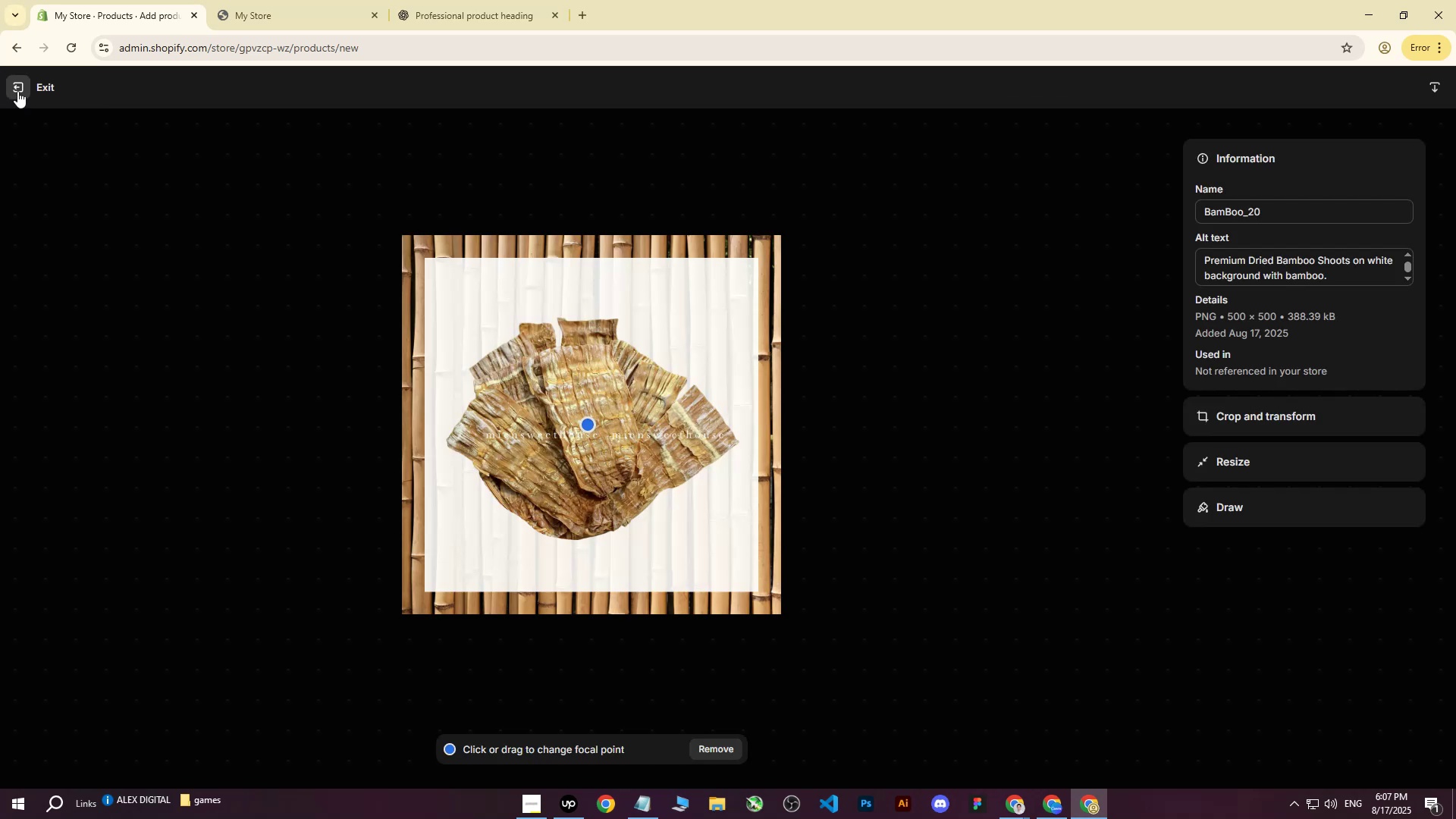 
left_click([17, 91])
 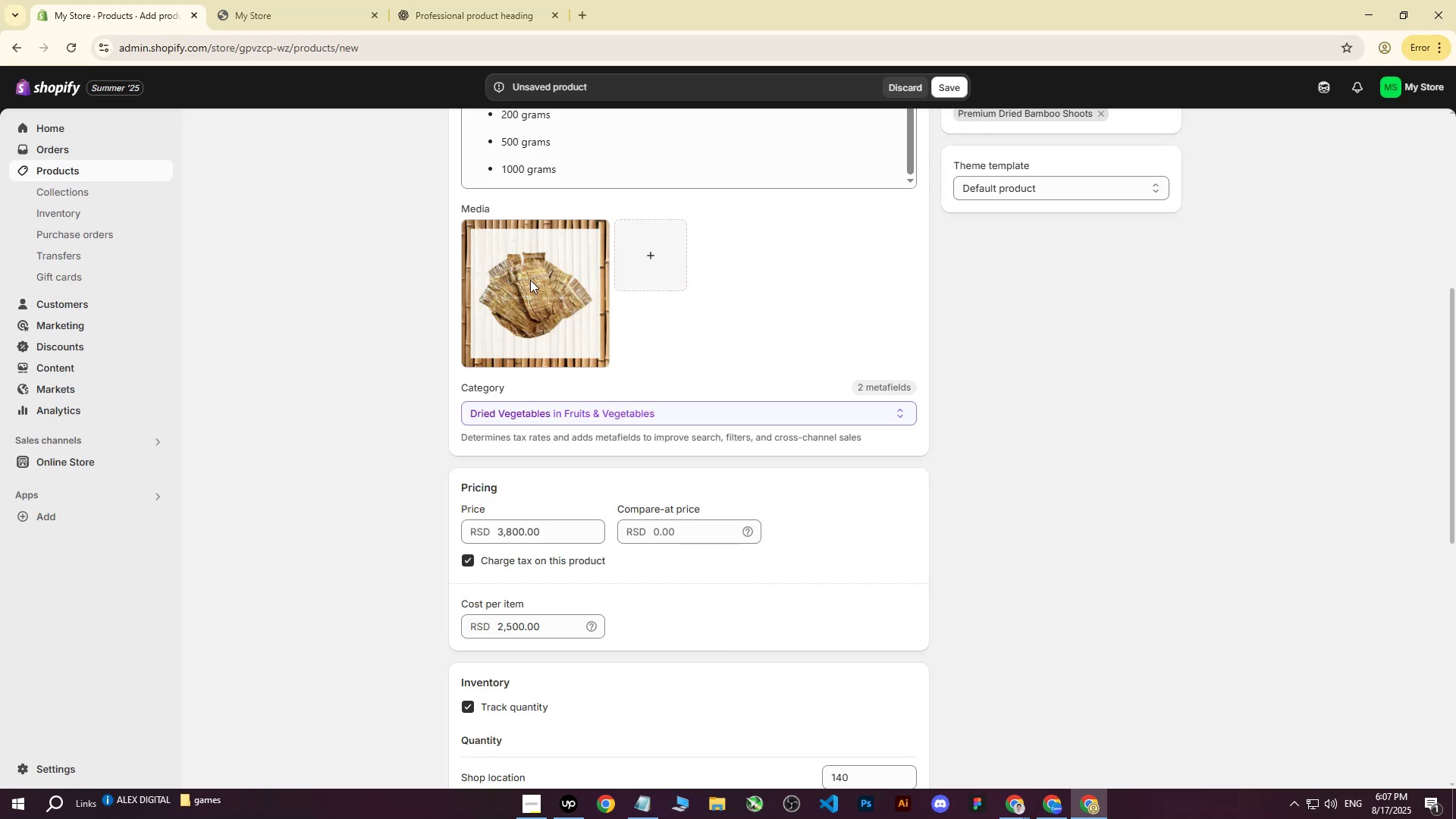 
scroll: coordinate [896, 324], scroll_direction: up, amount: 13.0
 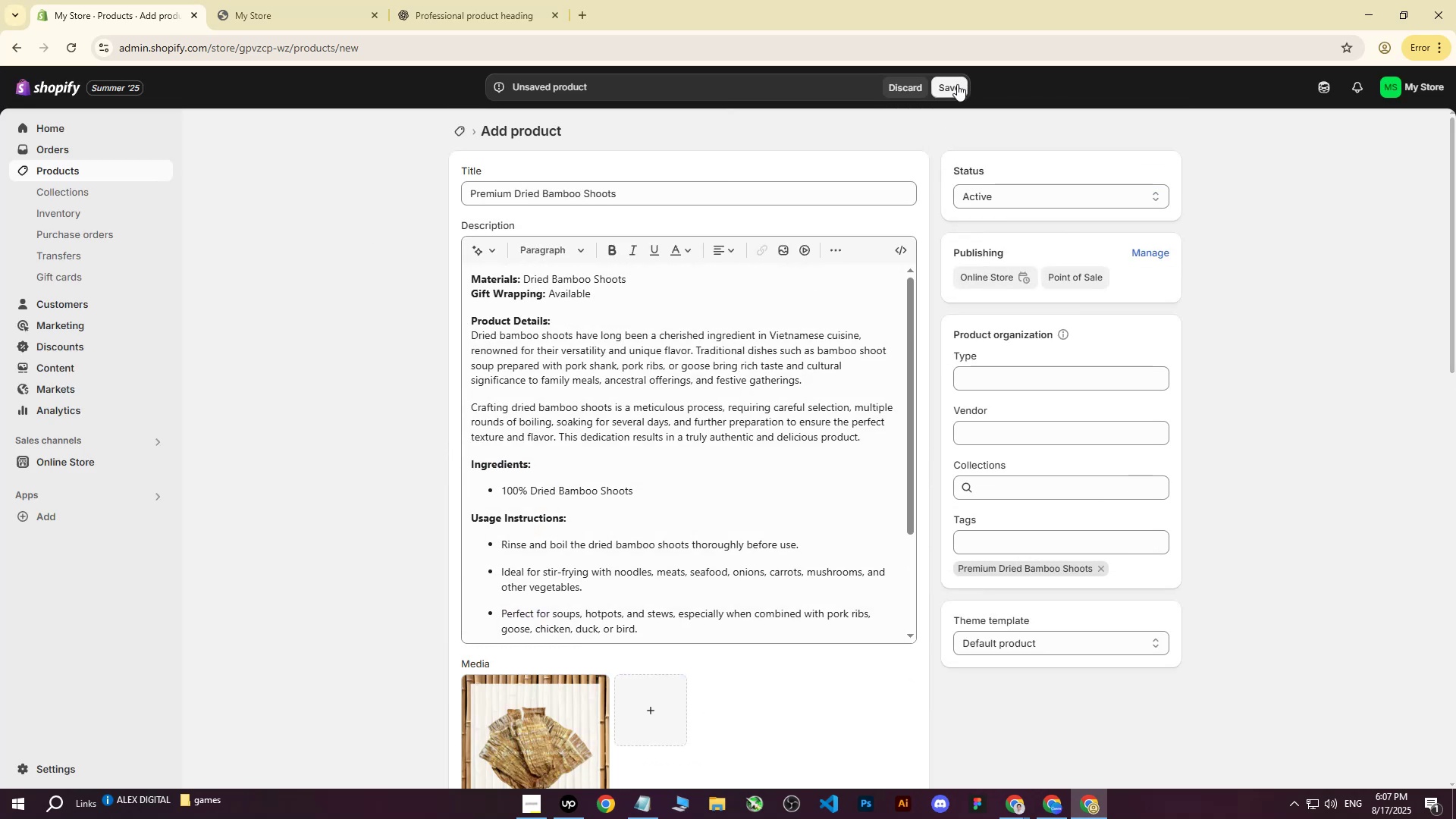 
left_click([956, 84])
 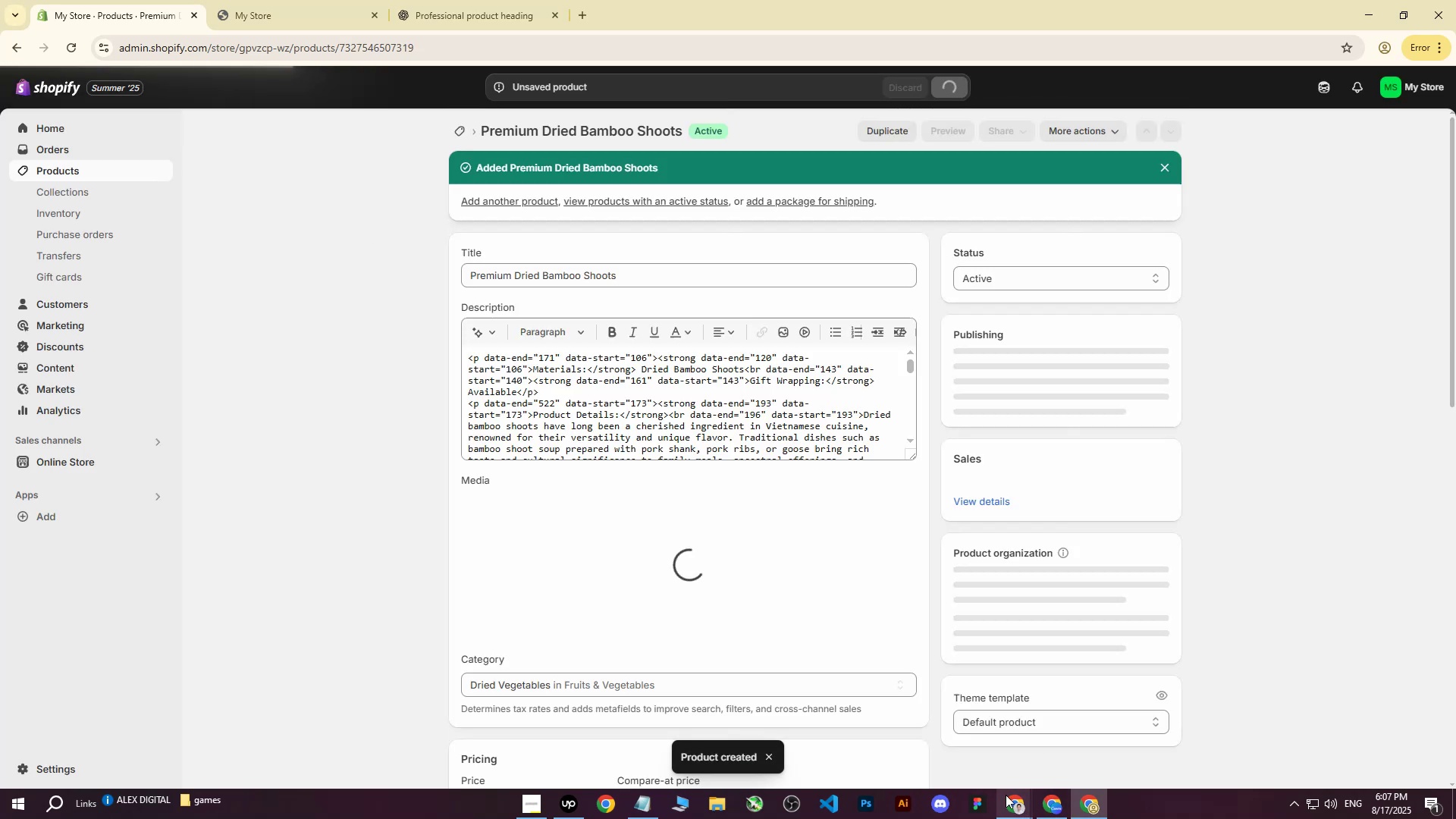 
left_click([937, 755])
 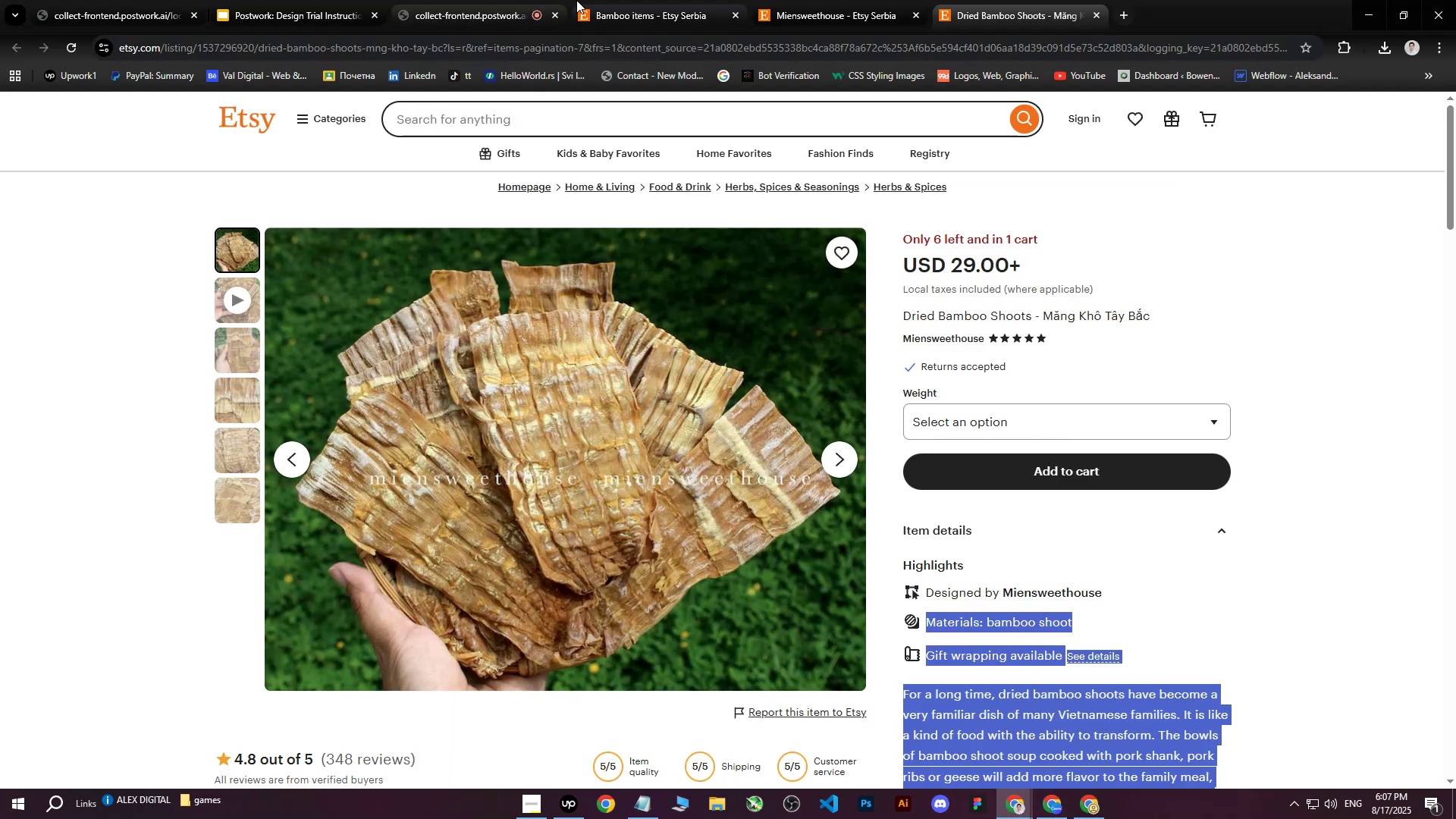 
left_click([482, 0])
 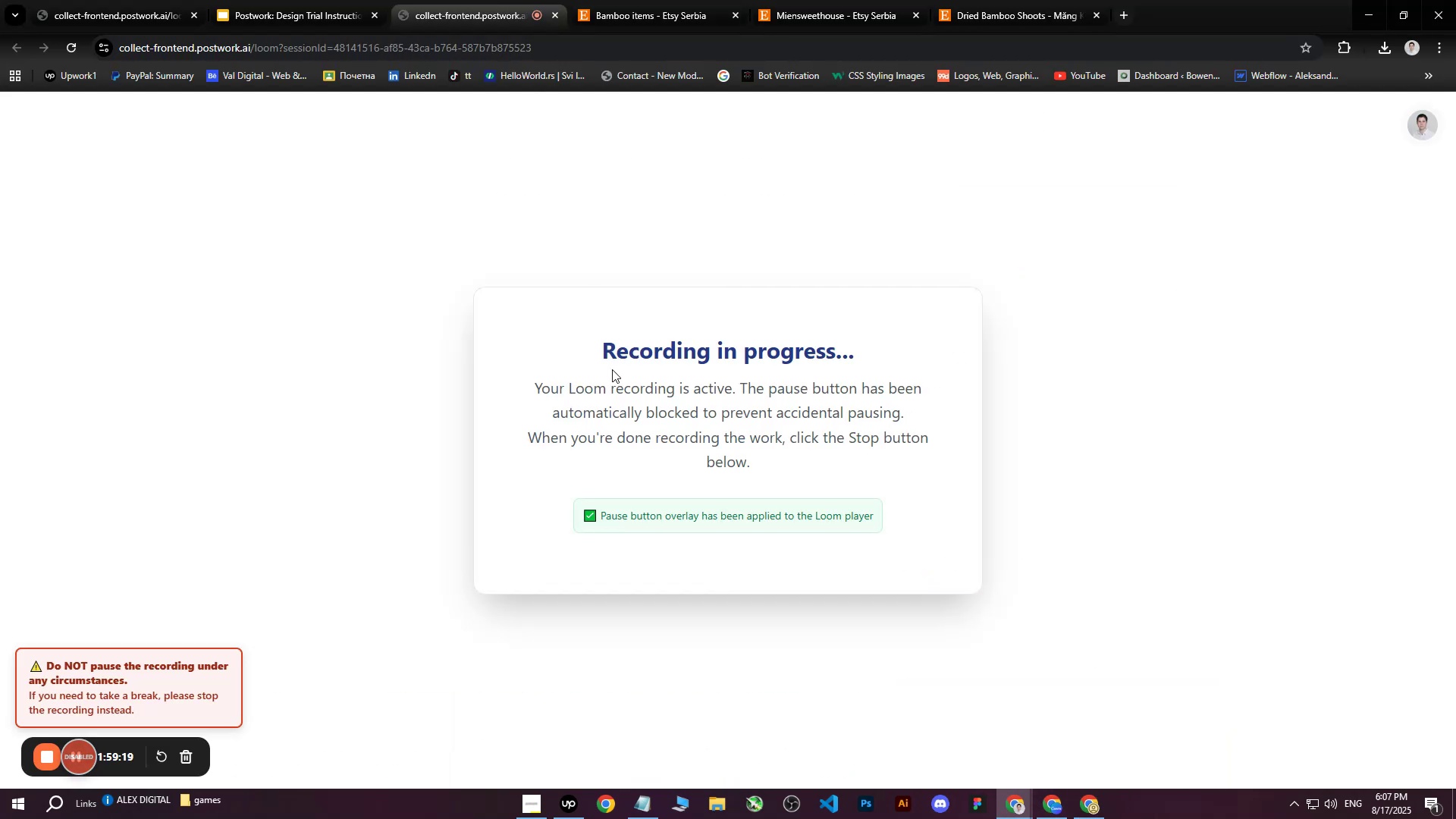 
scroll: coordinate [668, 408], scroll_direction: down, amount: 3.0
 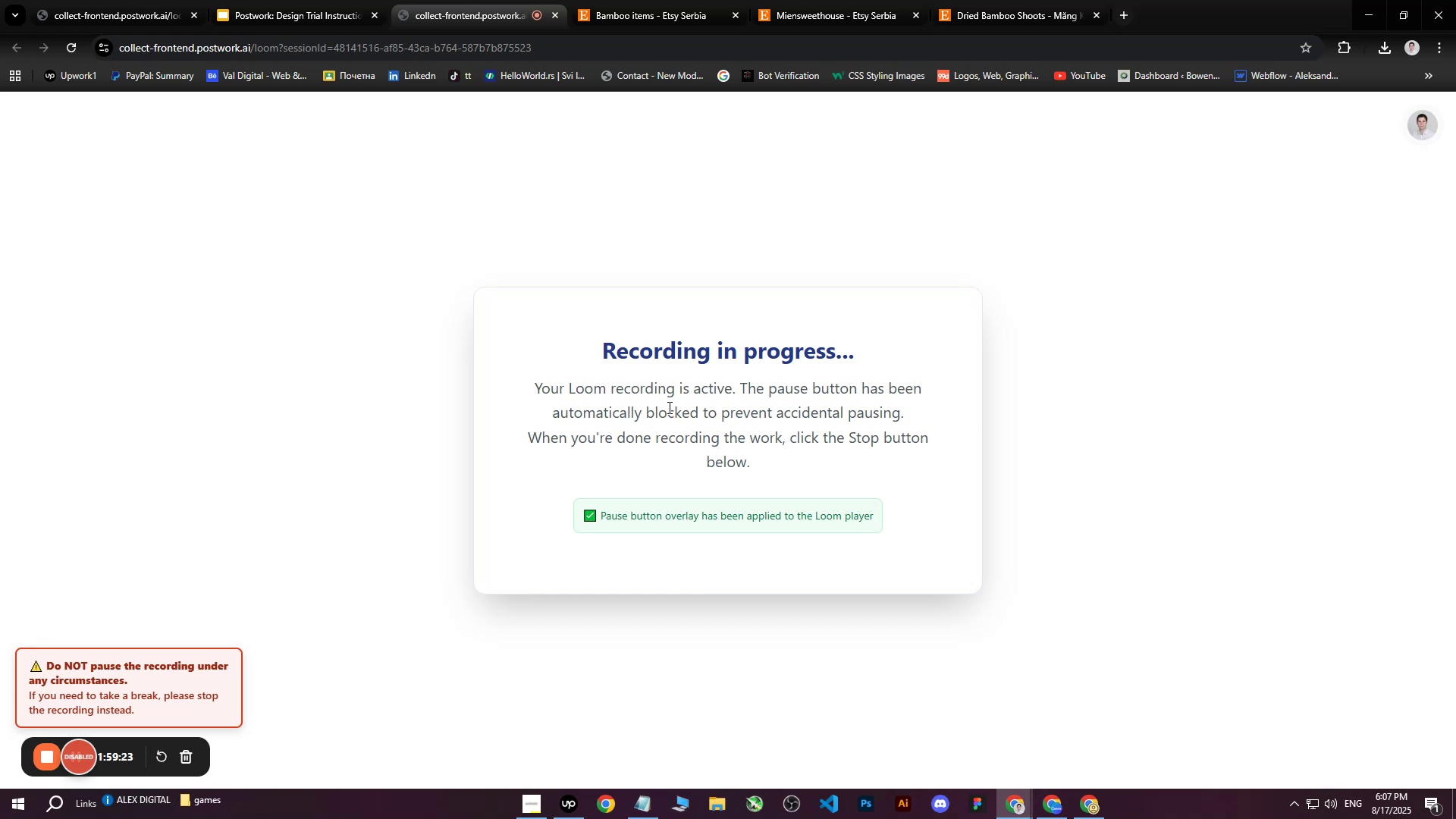 
wait(8.49)
 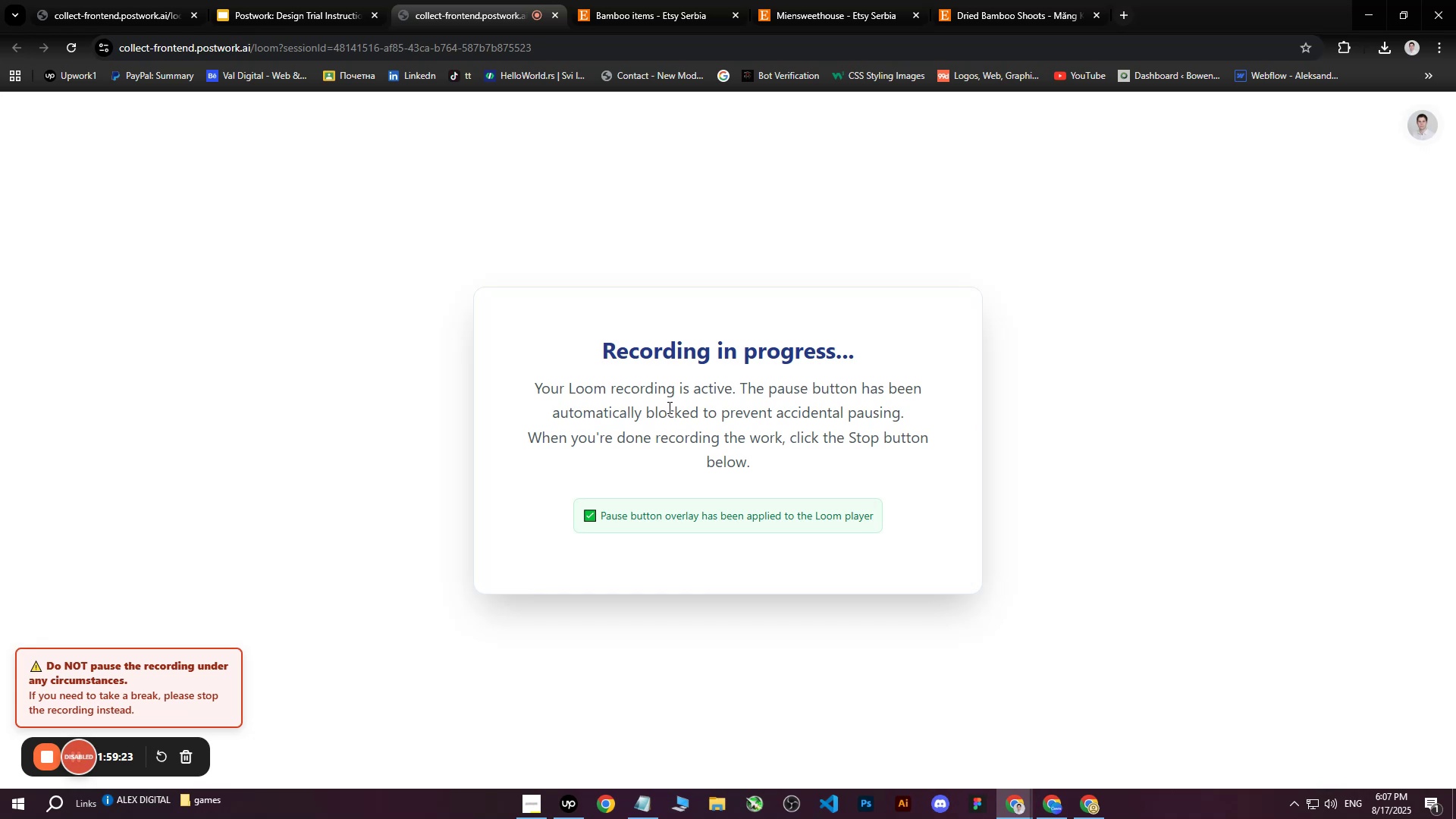 
scroll: coordinate [428, 522], scroll_direction: down, amount: 5.0
 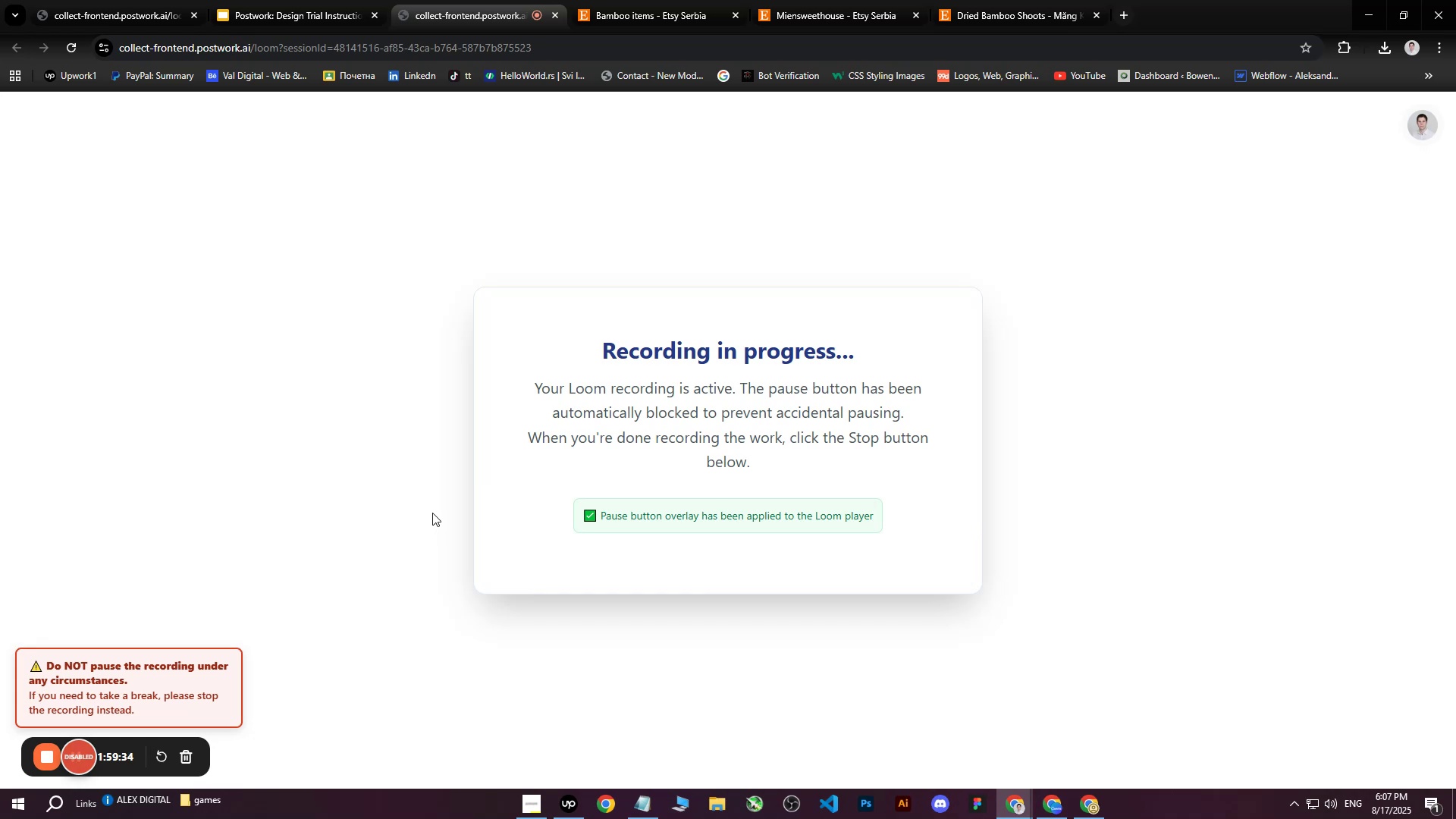 
wait(10.02)
 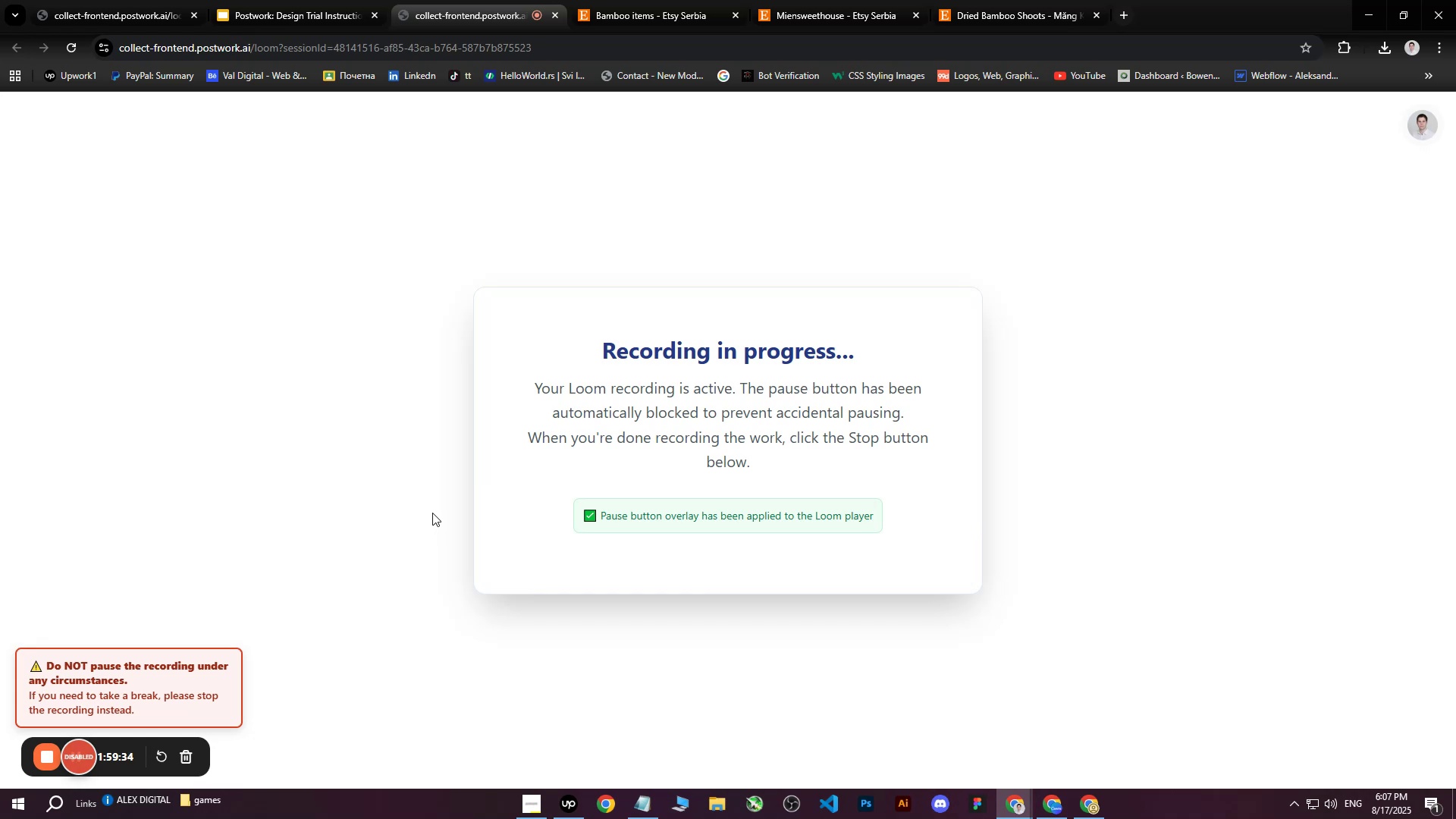 
scroll: coordinate [864, 474], scroll_direction: down, amount: 3.0
 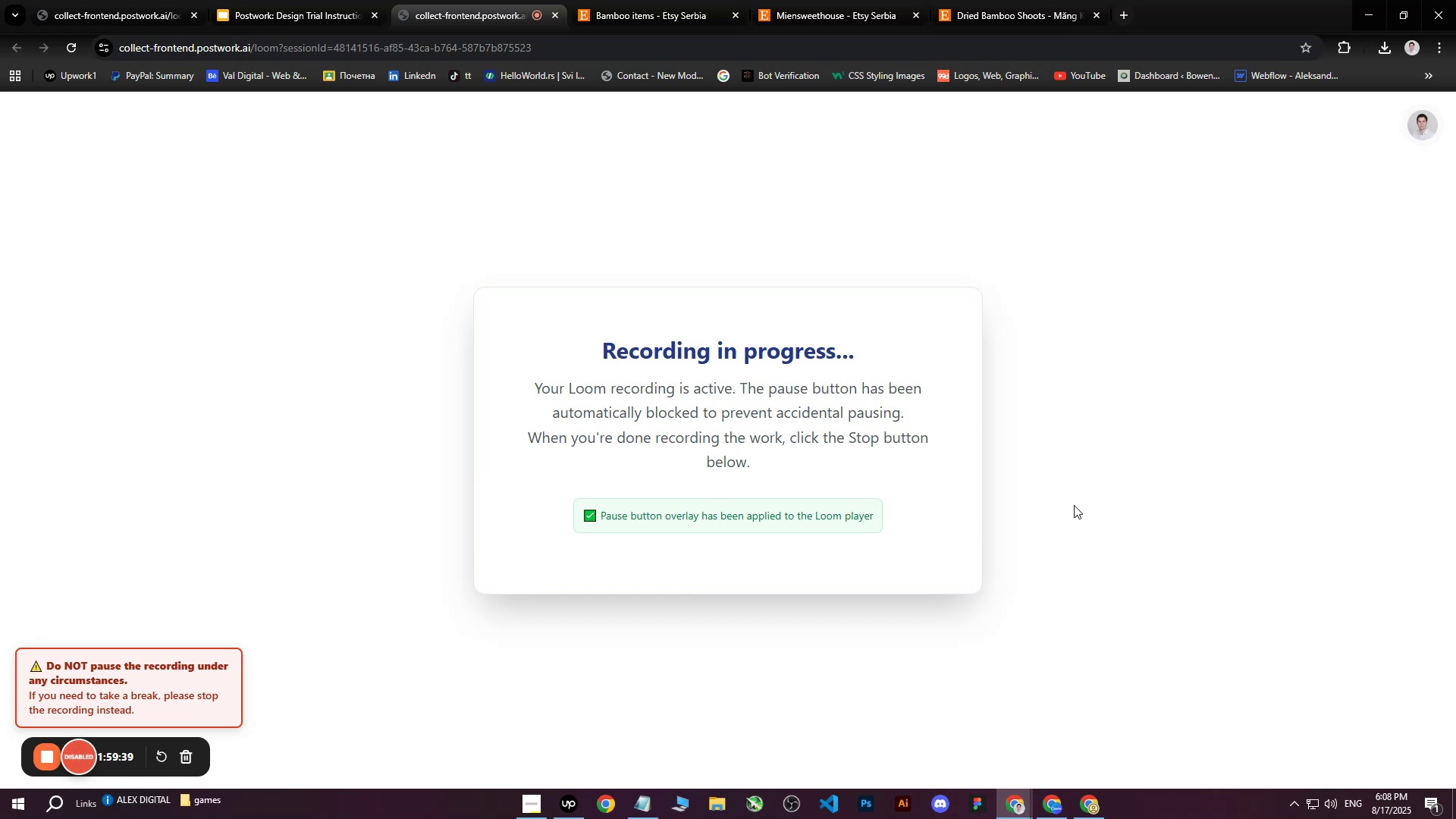 
scroll: coordinate [830, 402], scroll_direction: up, amount: 12.0
 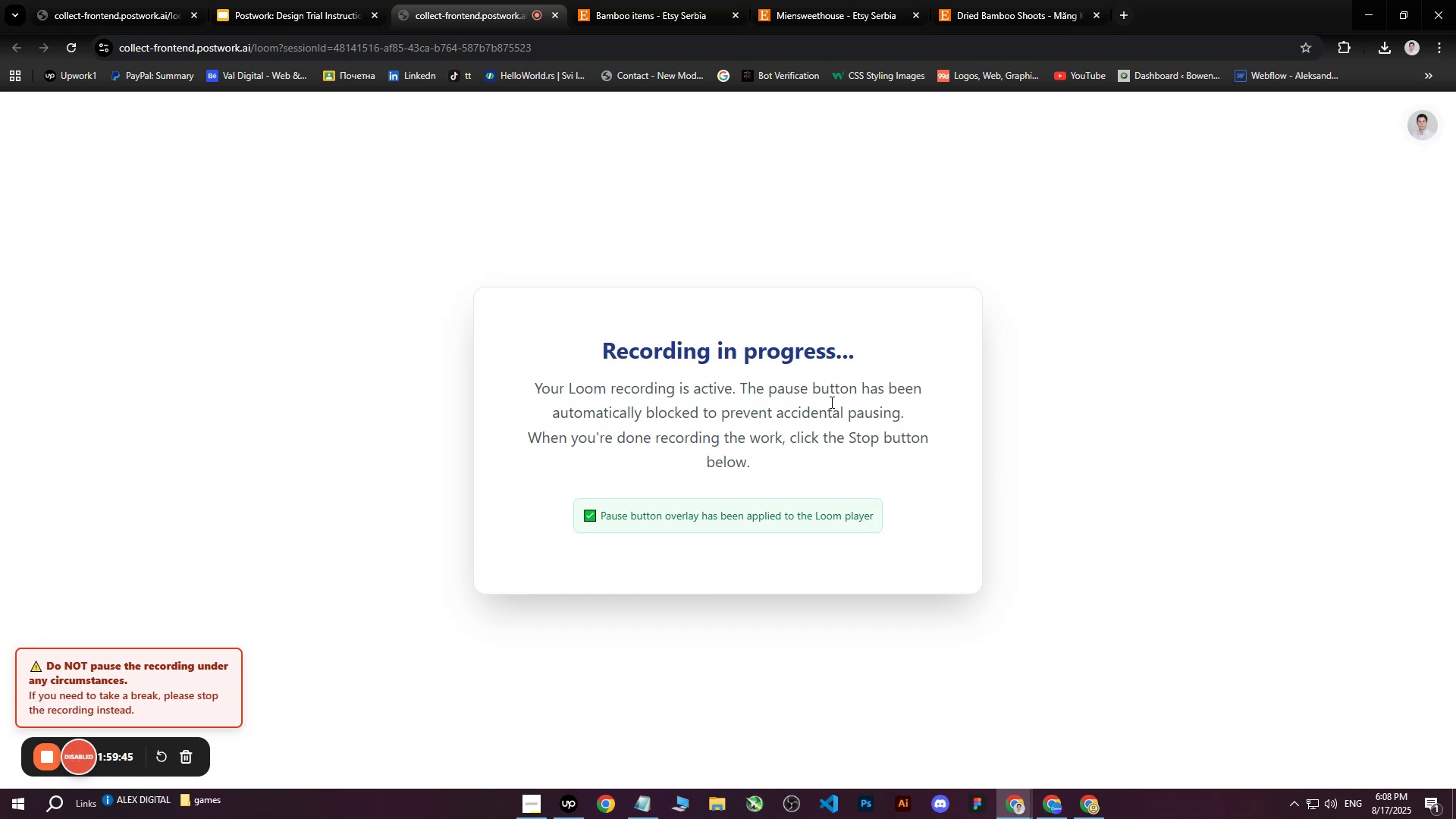 
wait(6.18)
 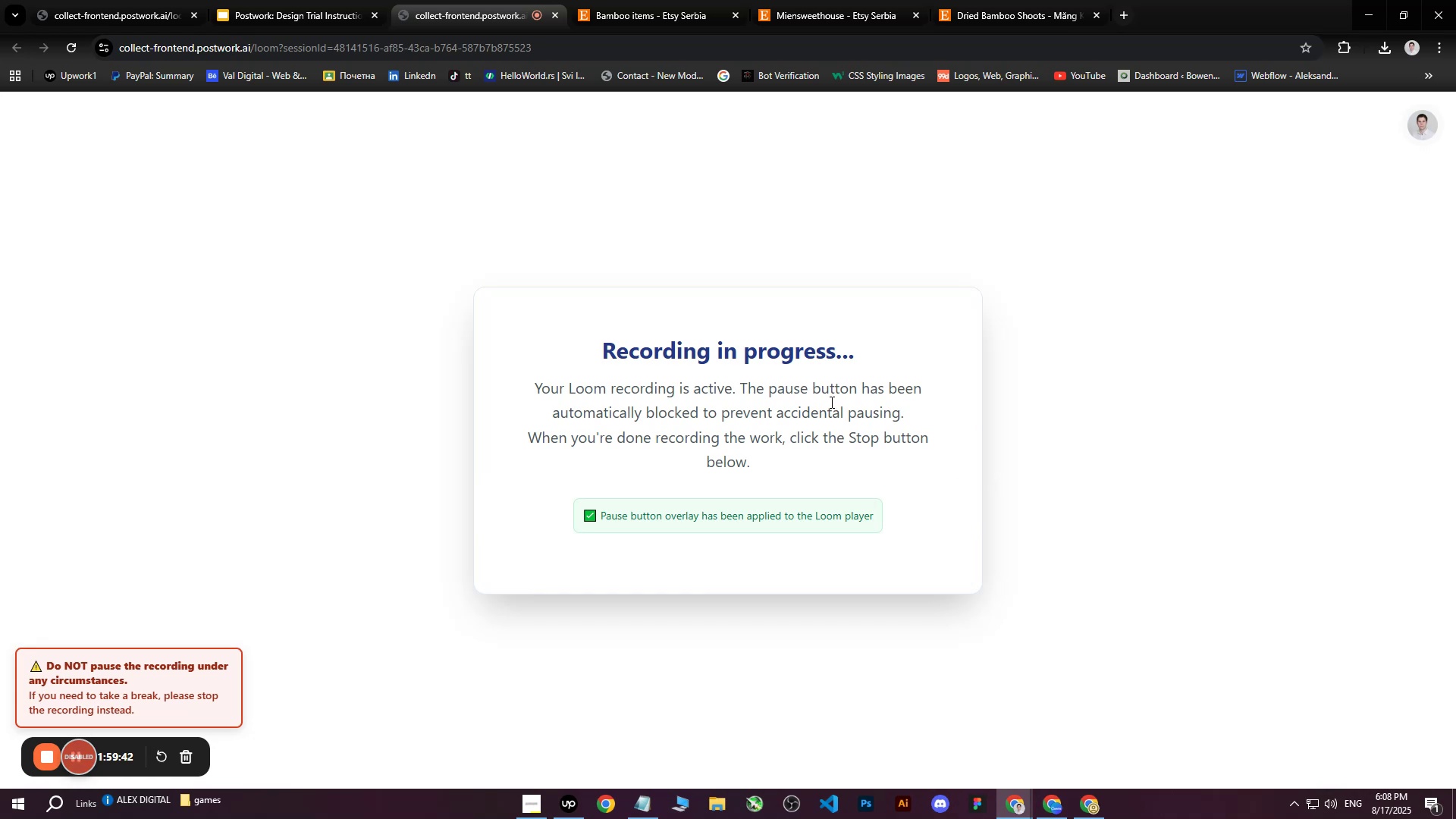 
scroll: coordinate [830, 402], scroll_direction: down, amount: 2.0
 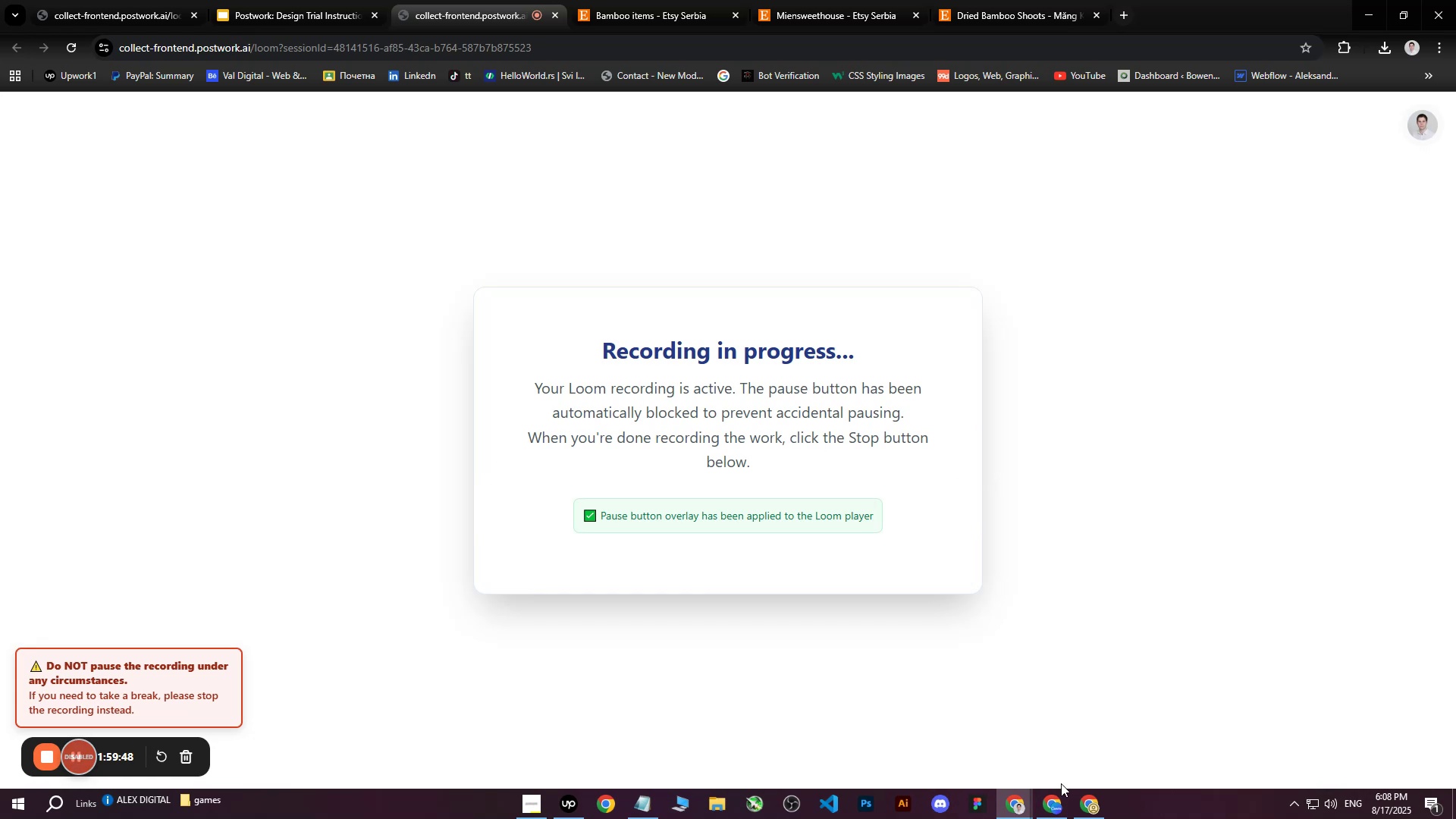 
left_click([1017, 805])
 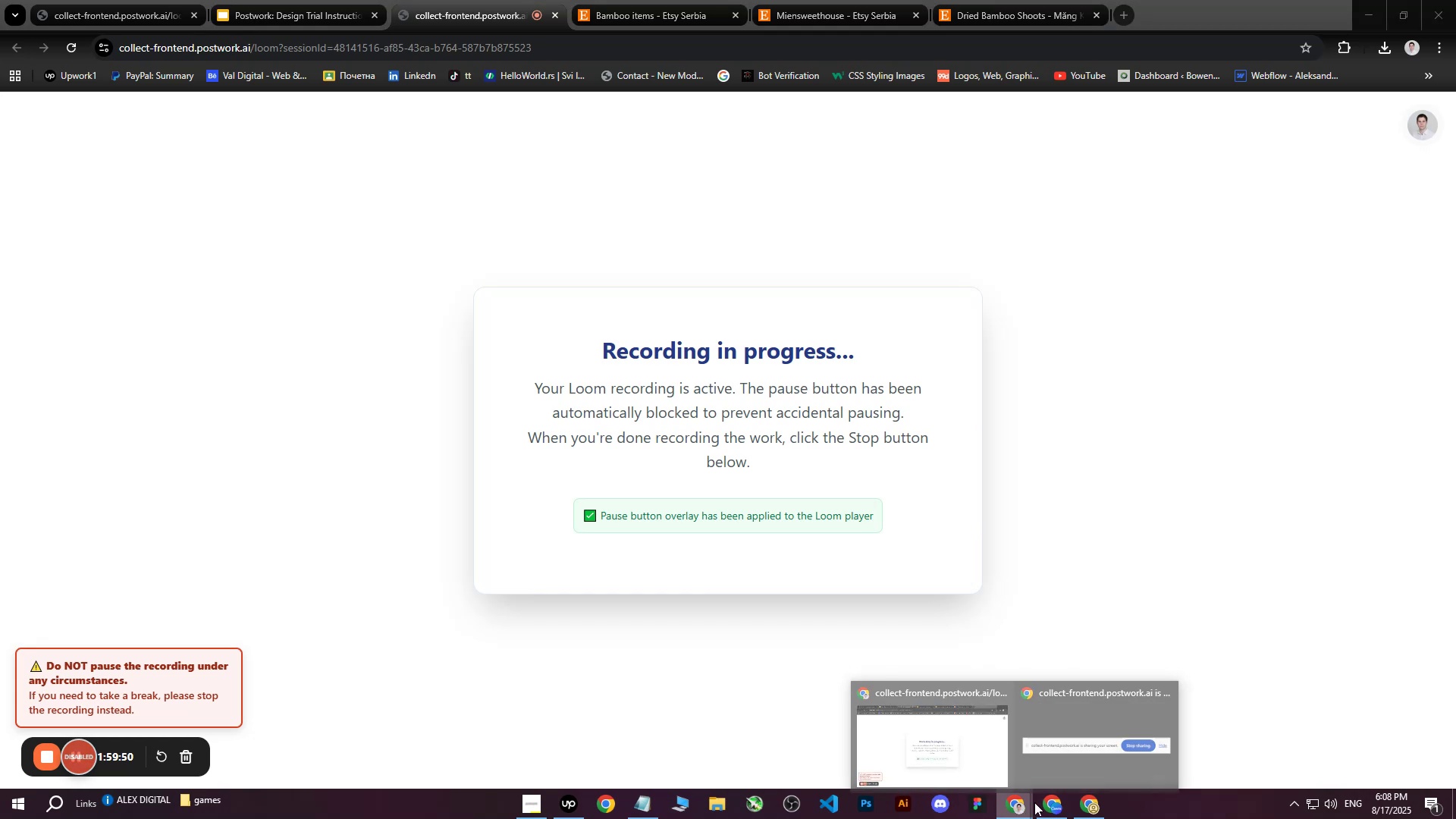 